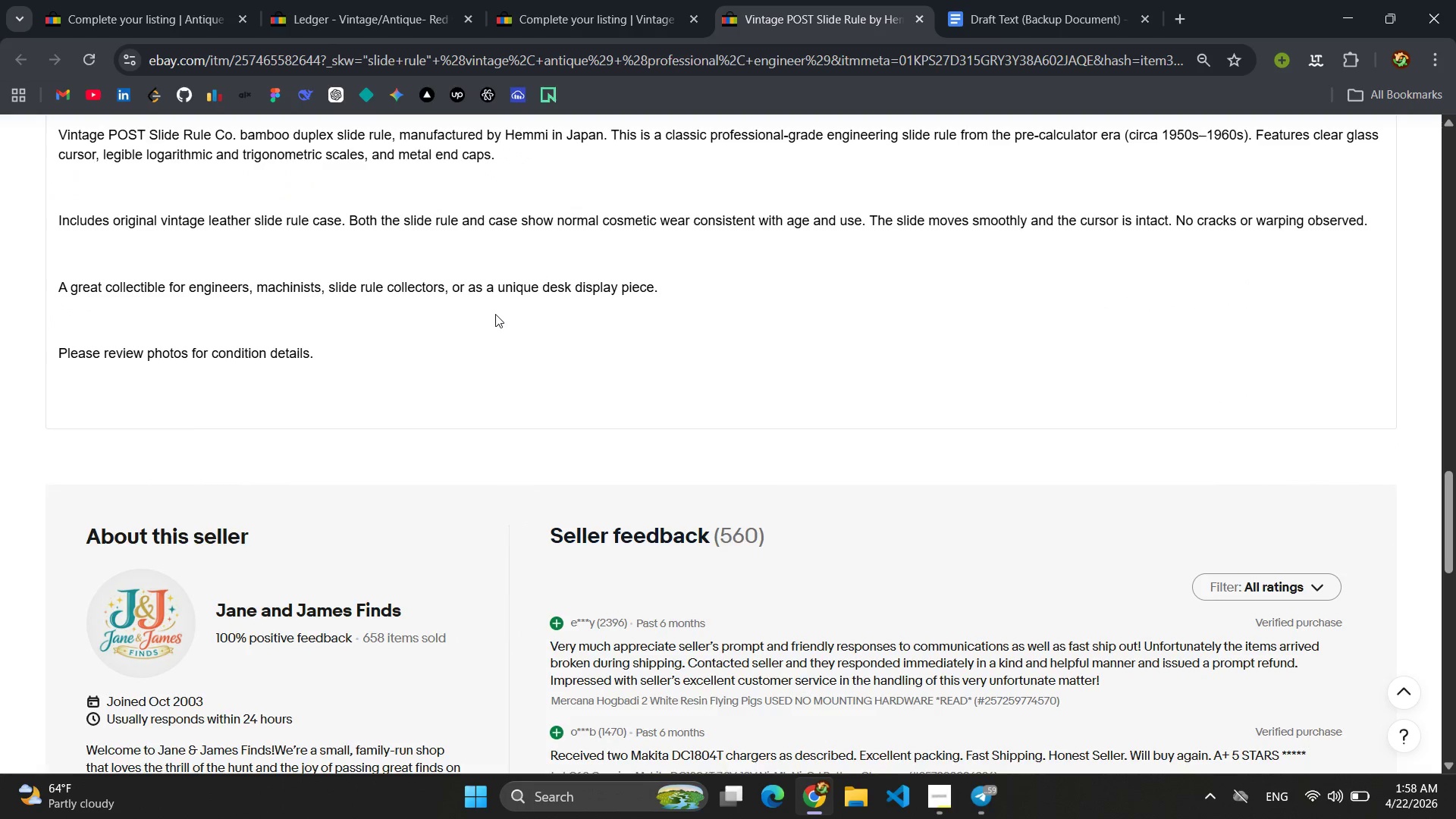 
scroll: coordinate [496, 297], scroll_direction: up, amount: 4.0
 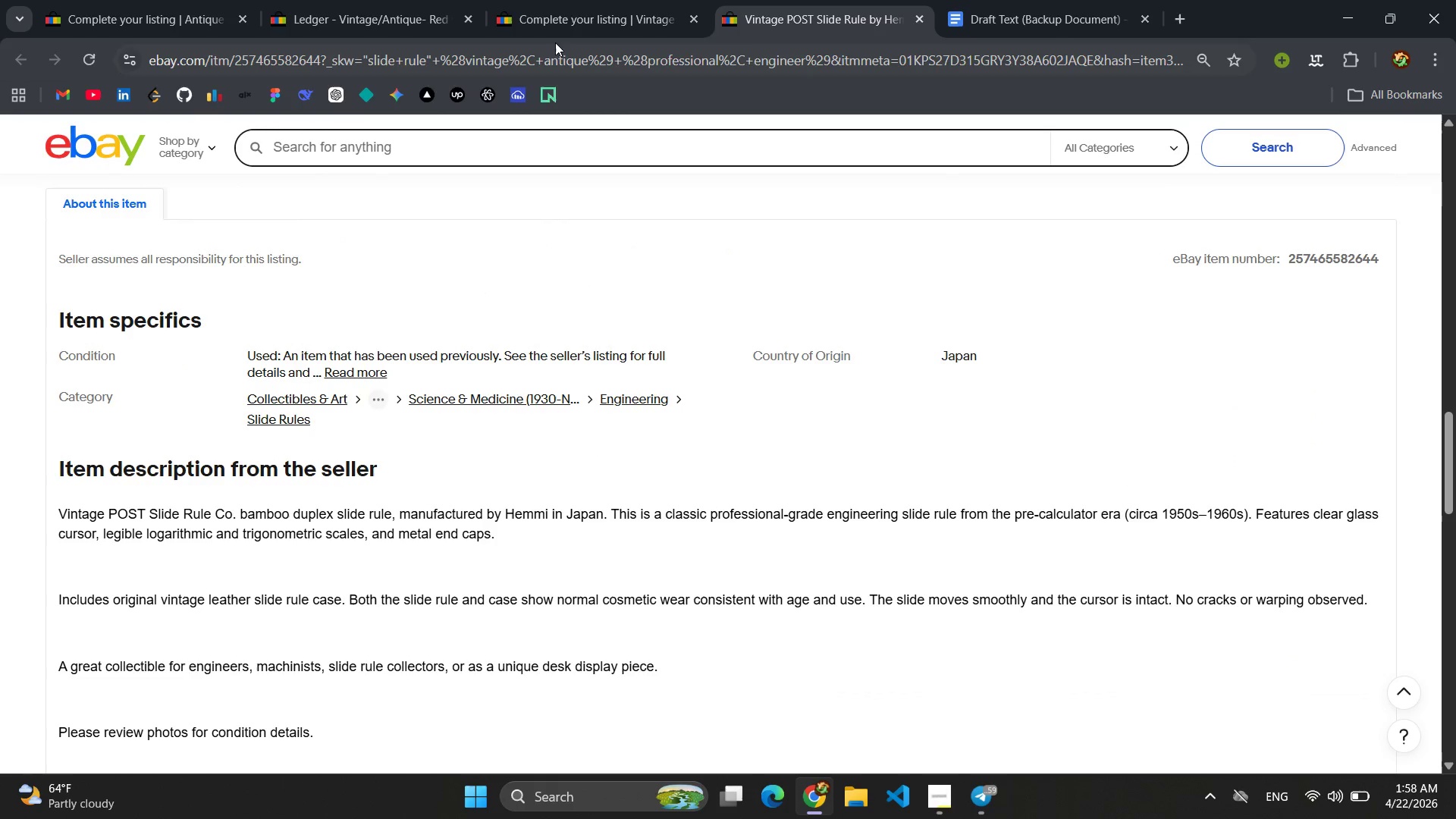 
left_click([564, 22])
 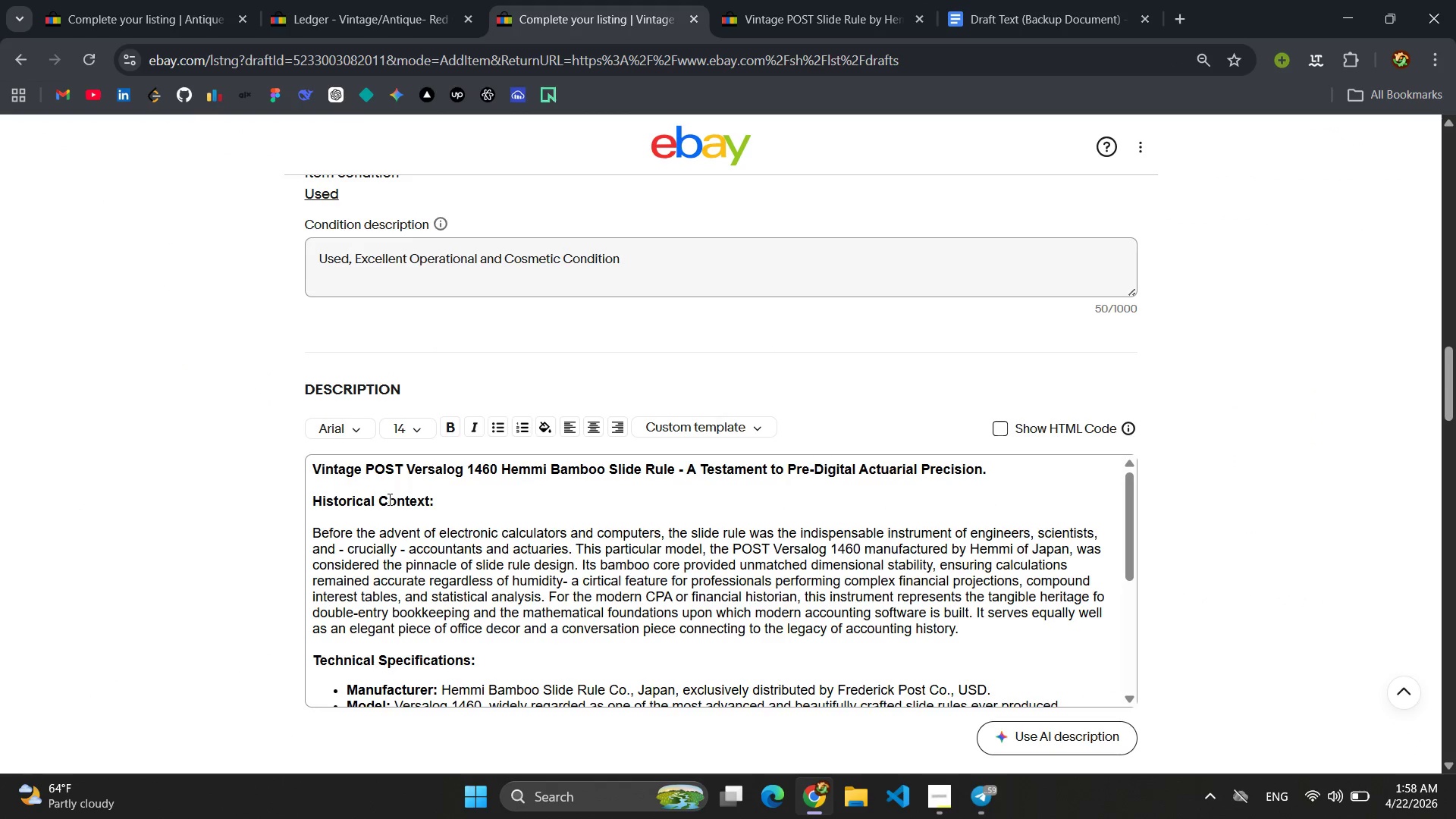 
scroll: coordinate [582, 456], scroll_direction: down, amount: 5.0
 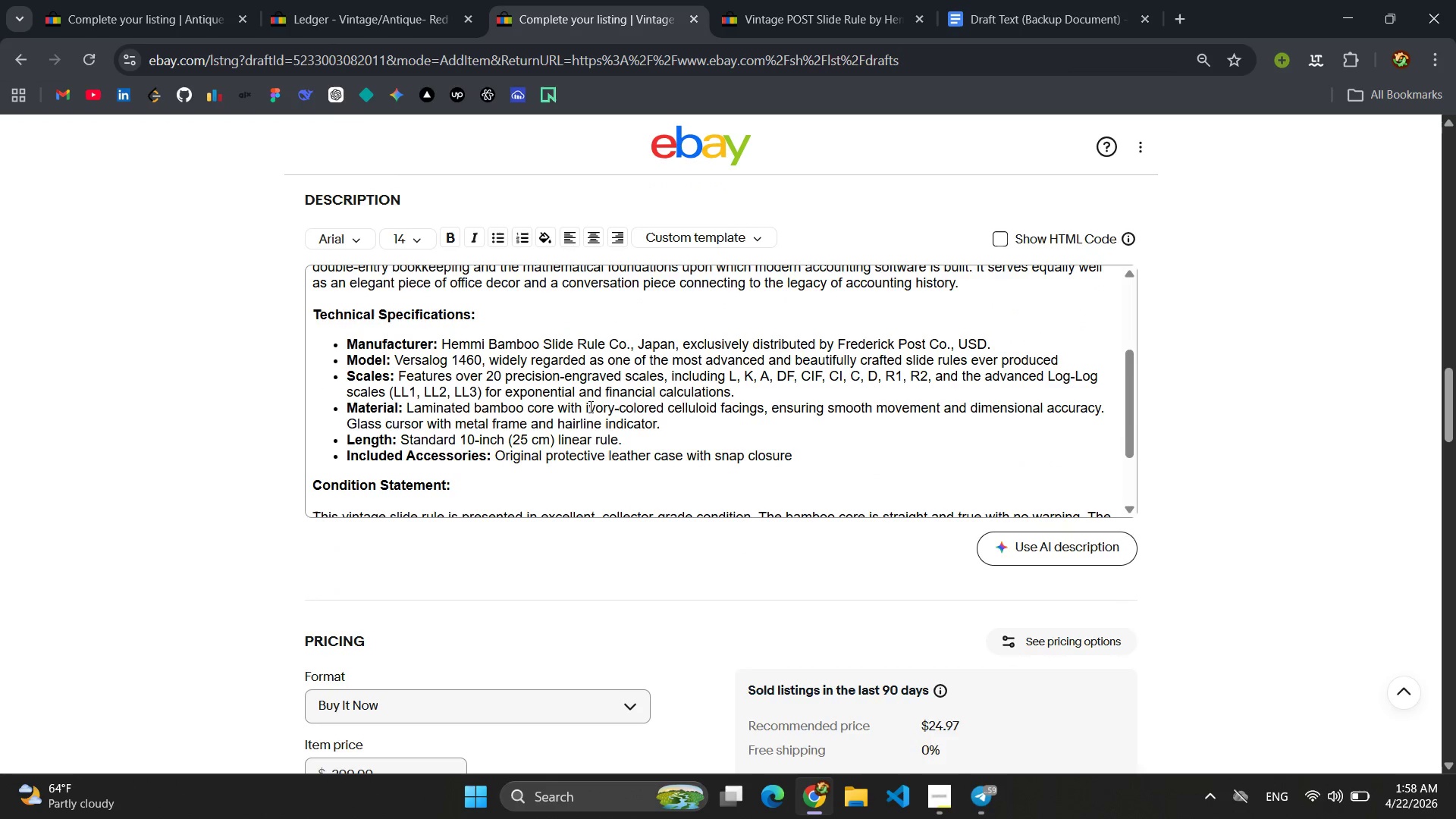 
scroll: coordinate [689, 350], scroll_direction: up, amount: 20.0
 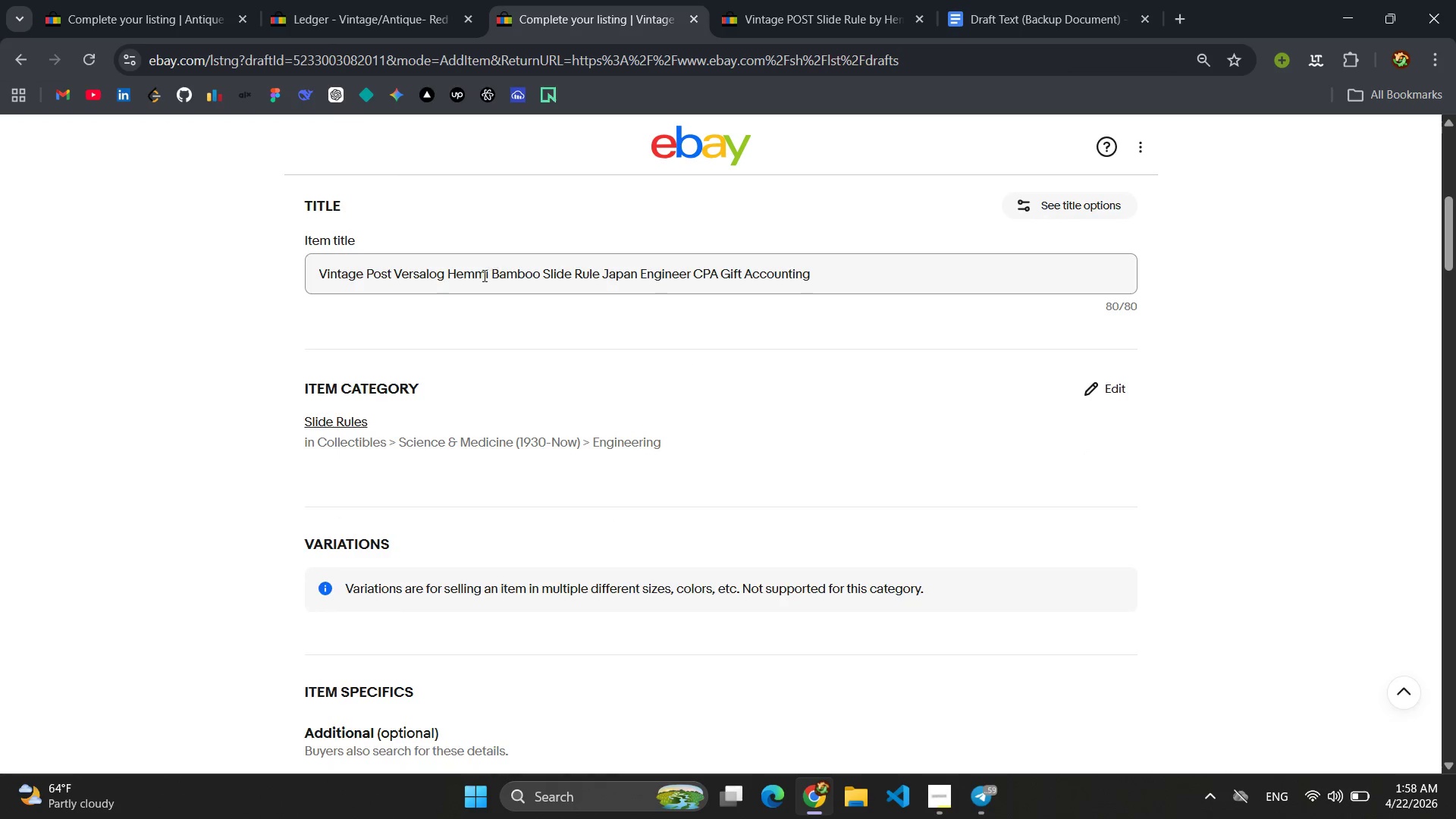 
left_click([483, 276])
 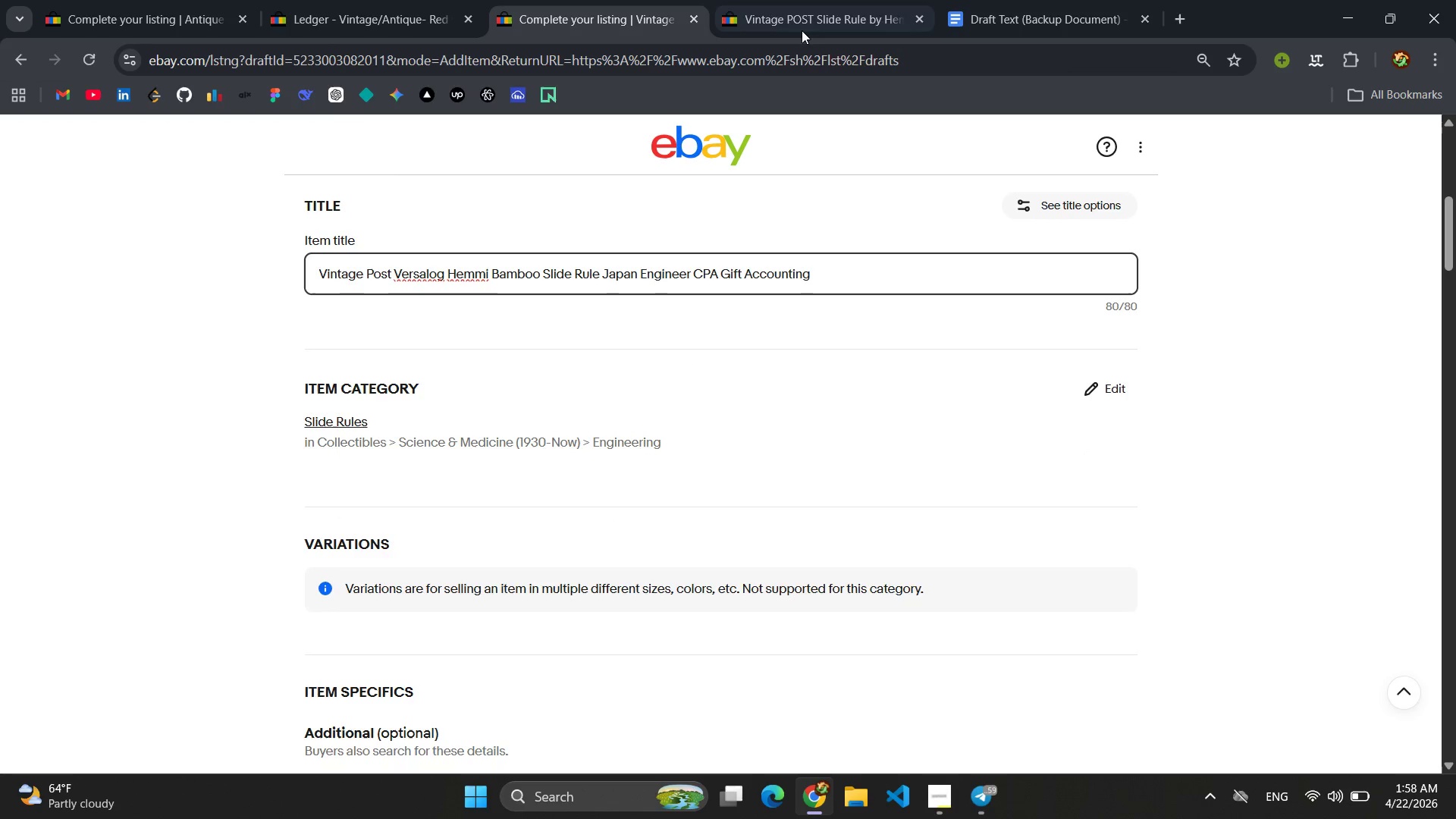 
left_click([797, 23])
 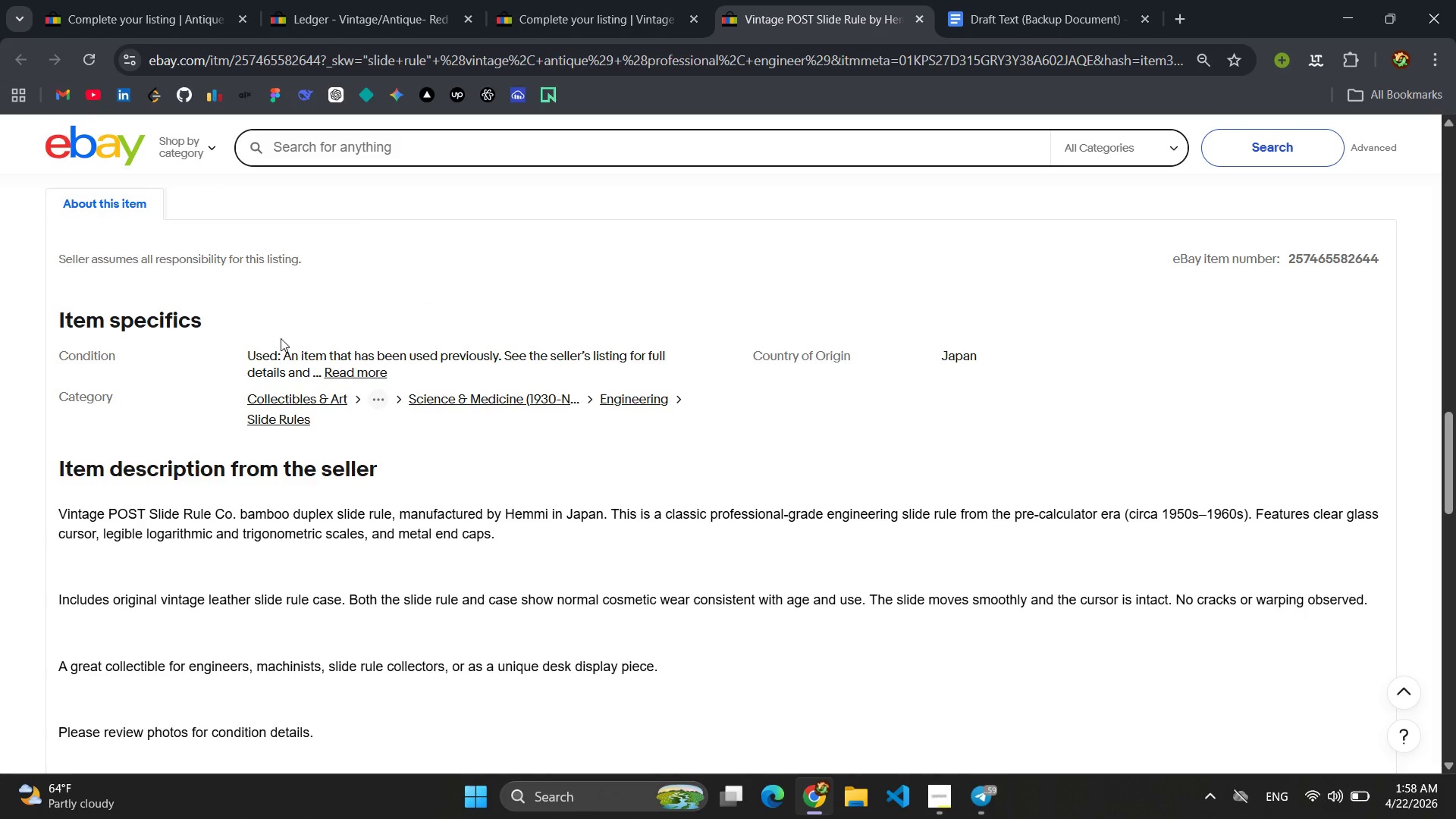 
scroll: coordinate [643, 290], scroll_direction: up, amount: 15.0
 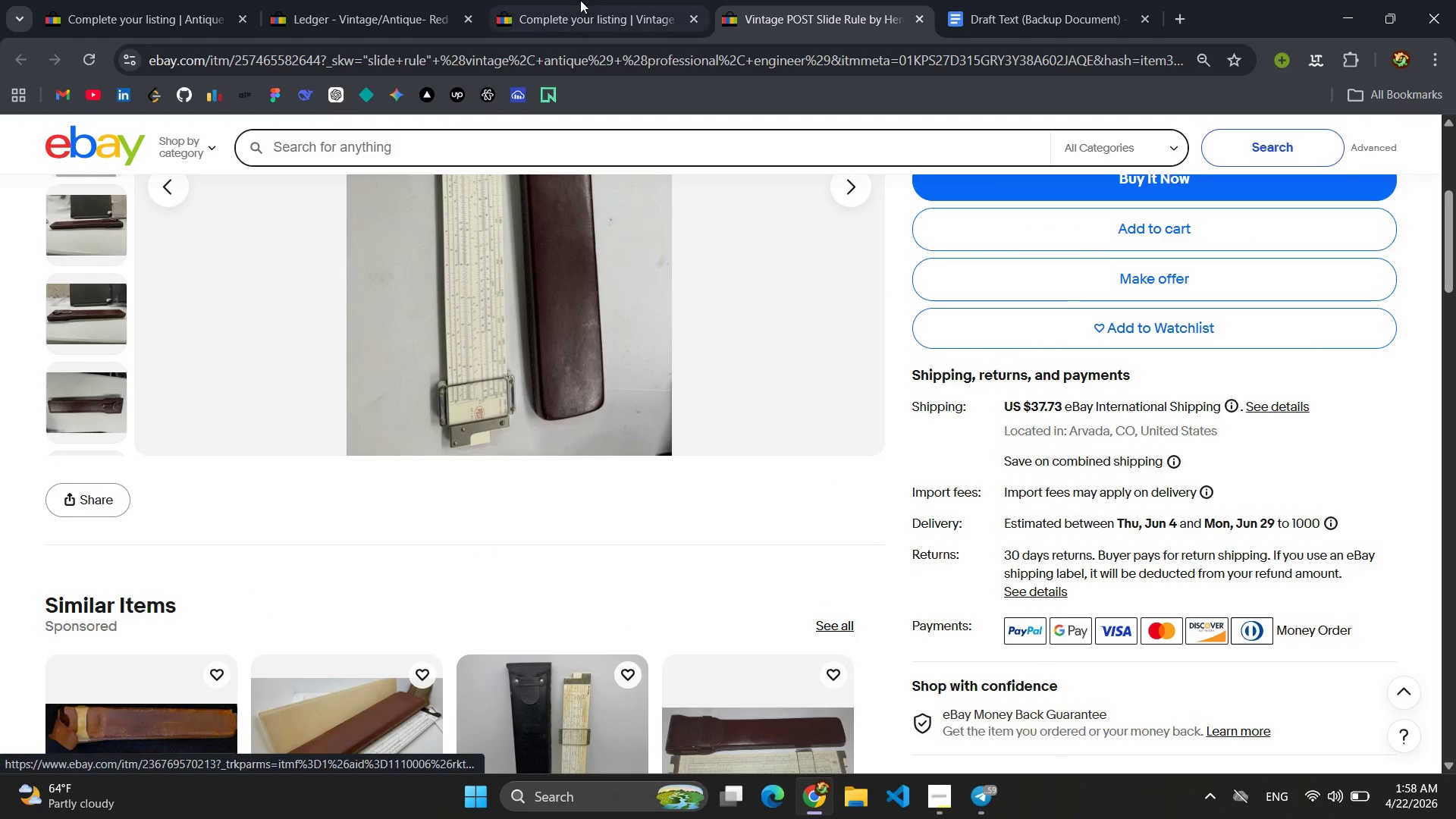 
left_click([571, 0])
 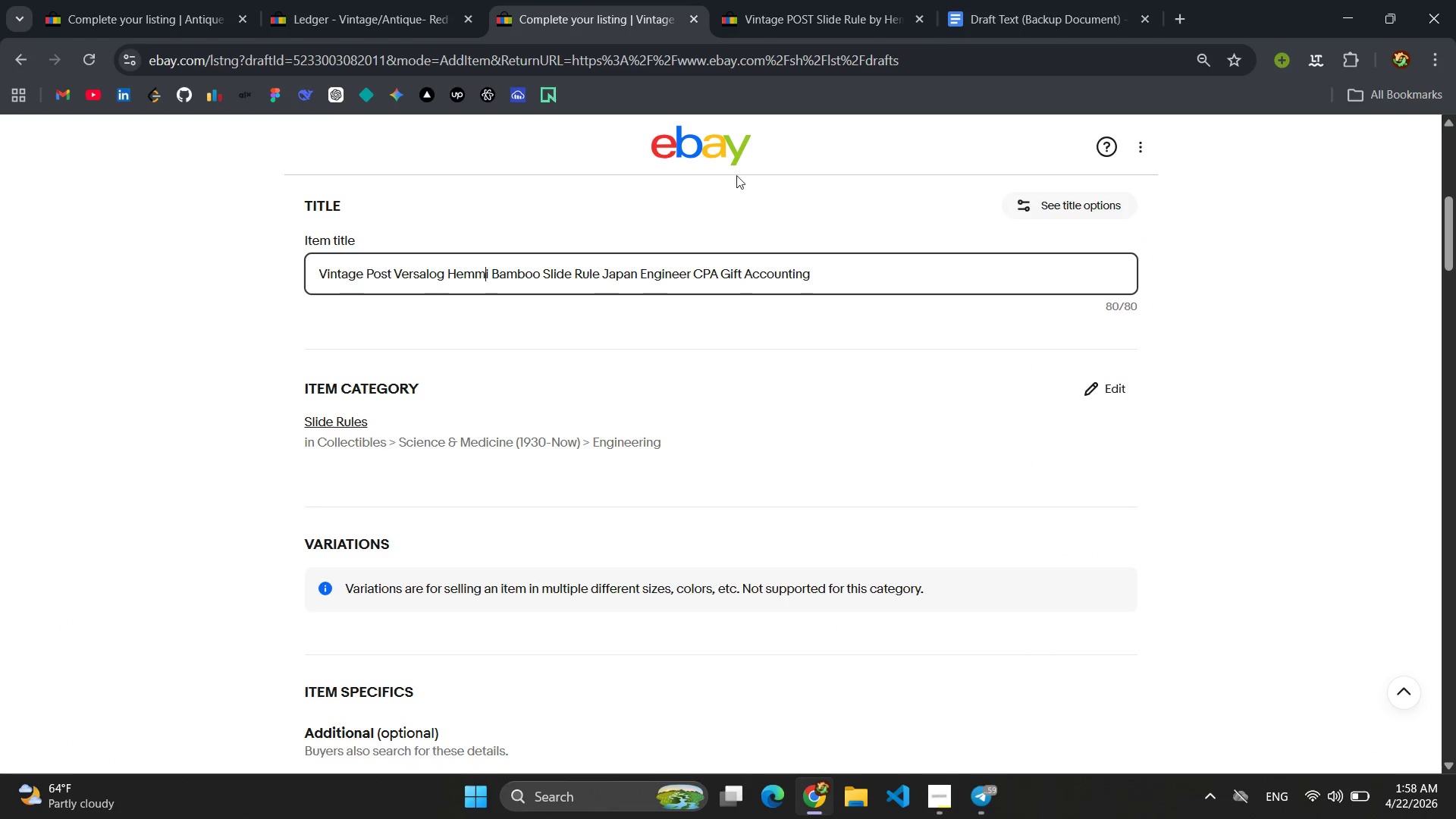 
left_click([849, 14])
 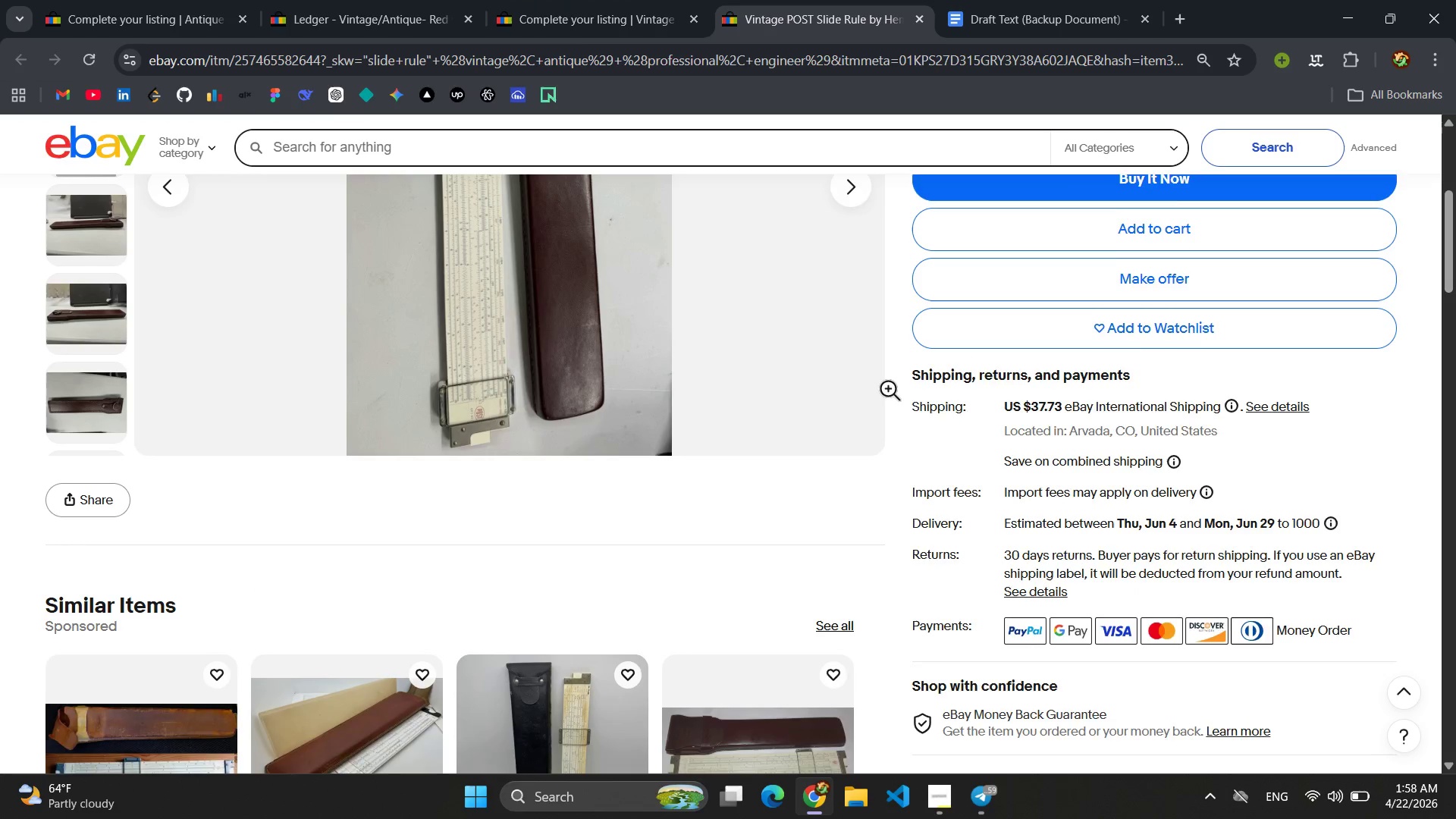 
scroll: coordinate [881, 379], scroll_direction: up, amount: 4.0
 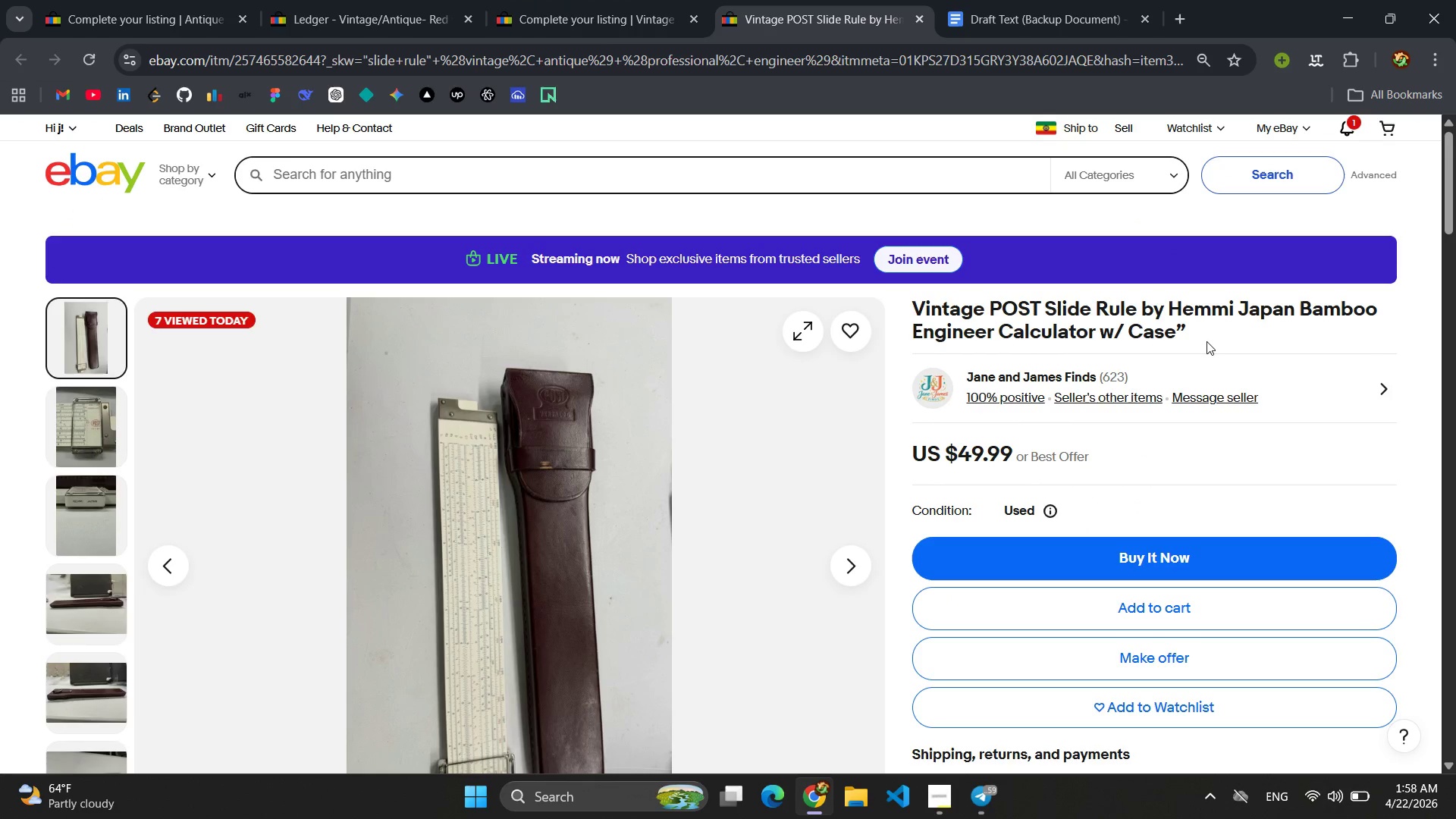 
left_click_drag(start_coordinate=[1201, 340], to_coordinate=[900, 312])
 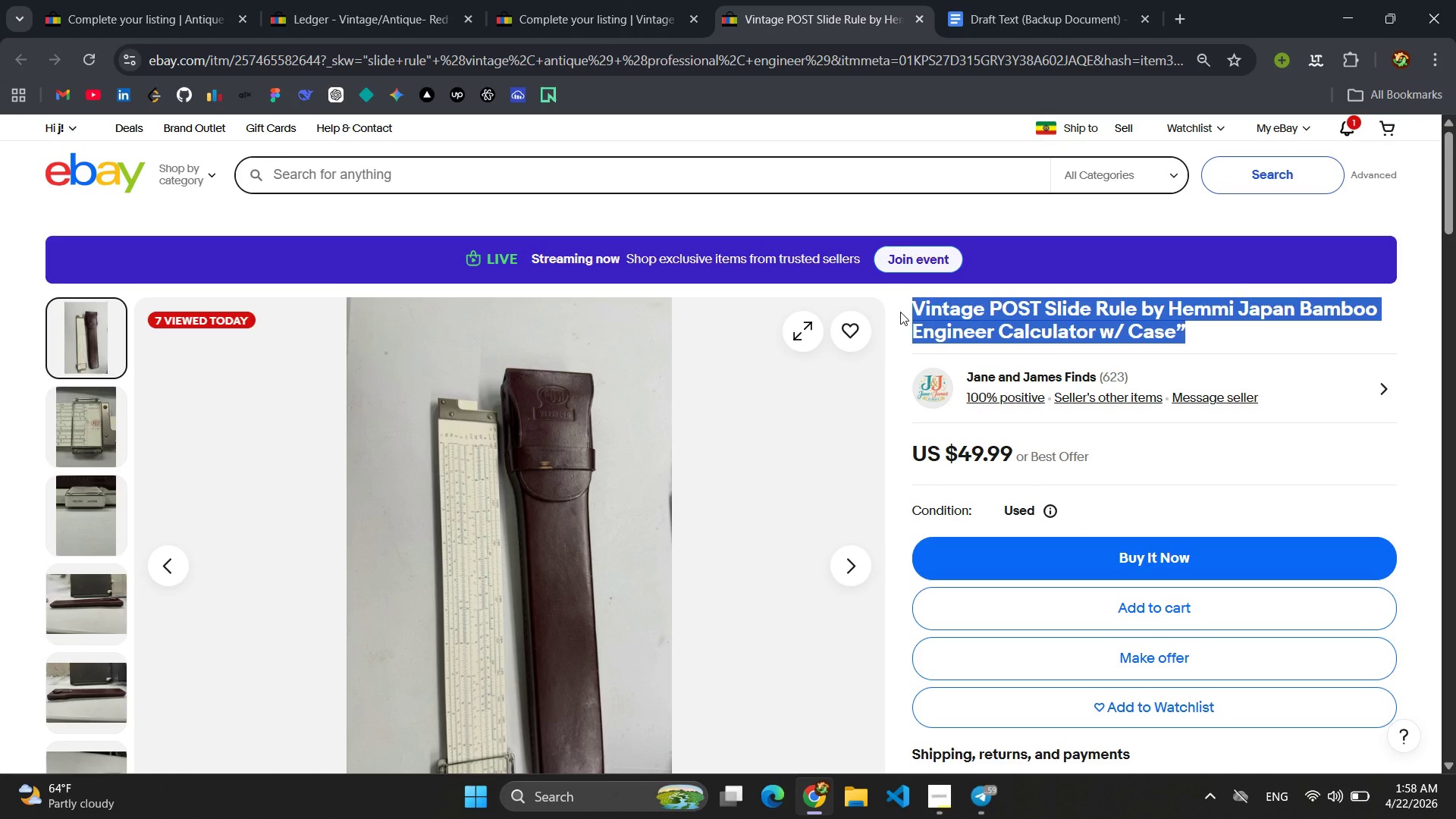 
left_click([583, 0])
 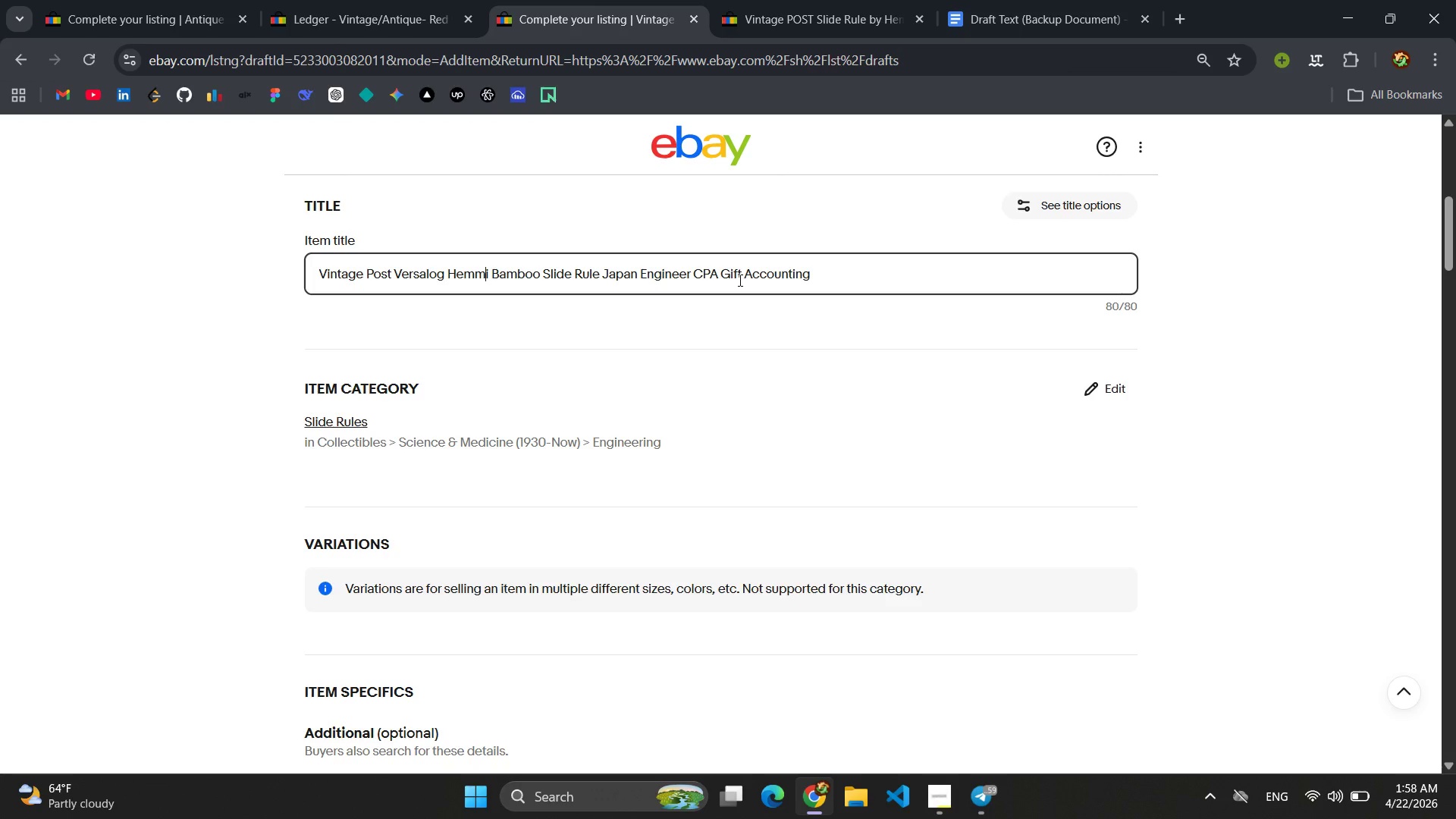 
scroll: coordinate [643, 436], scroll_direction: down, amount: 40.0
 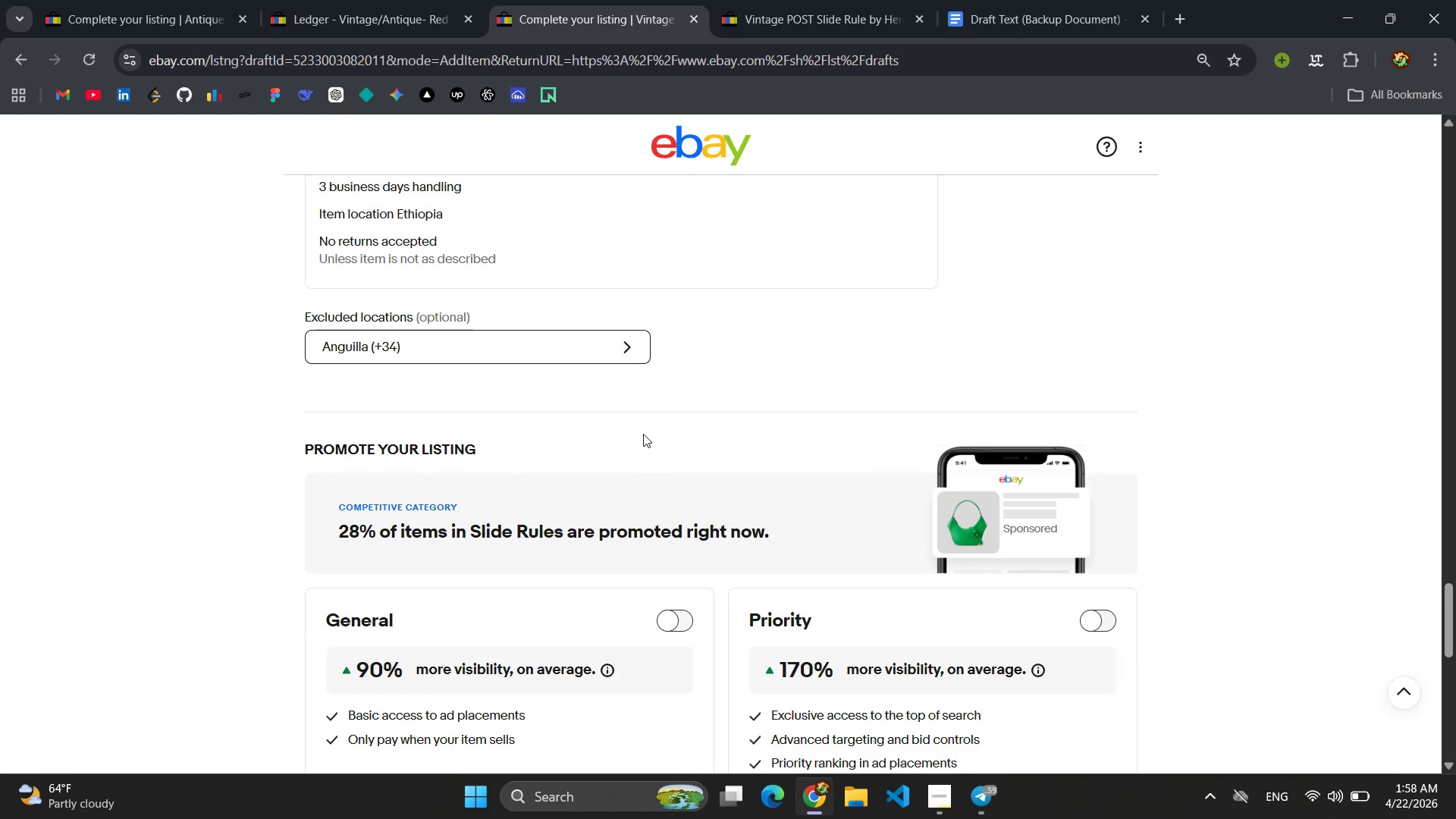 
scroll: coordinate [439, 356], scroll_direction: up, amount: 17.0
 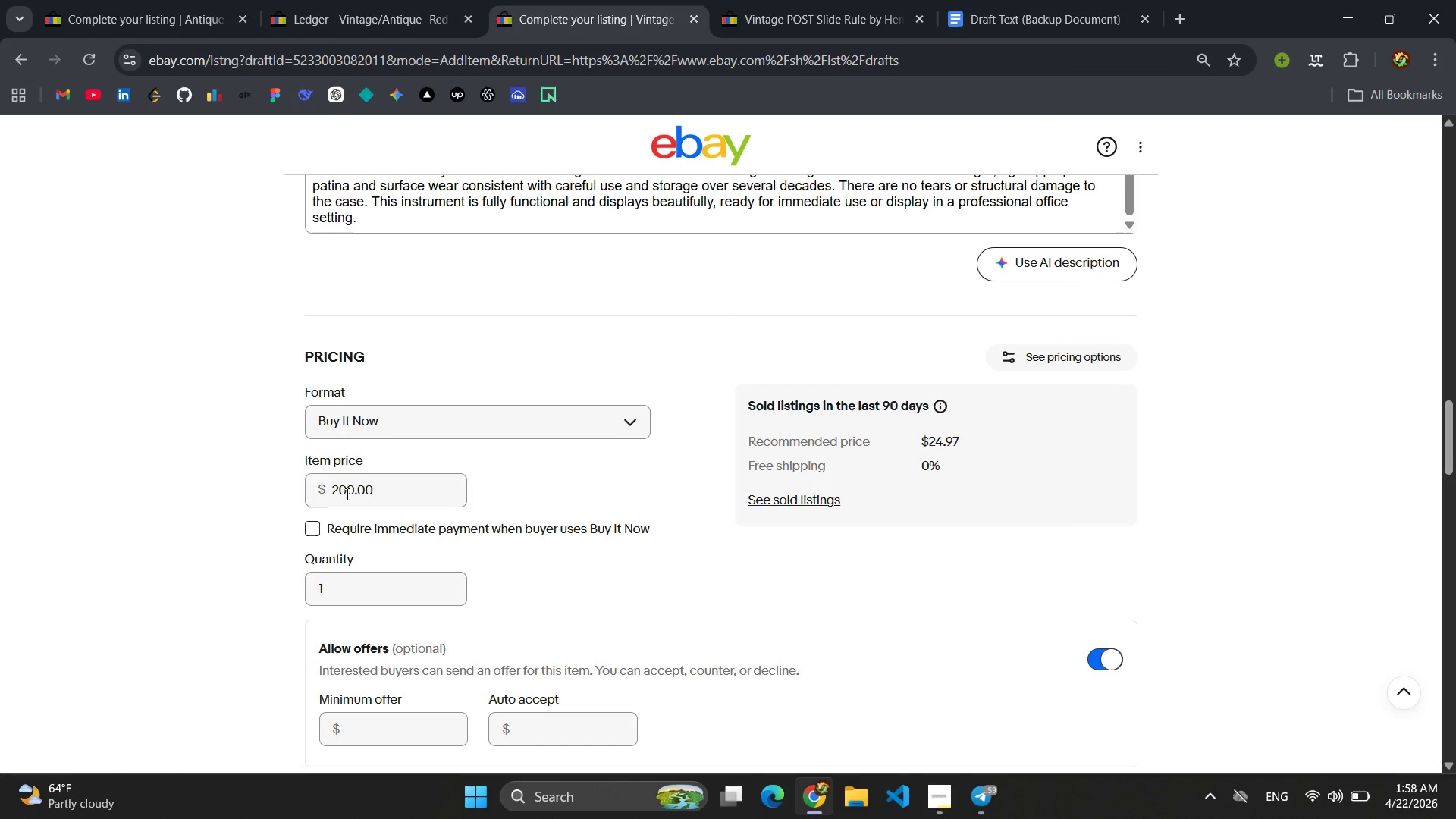 
left_click([346, 494])
 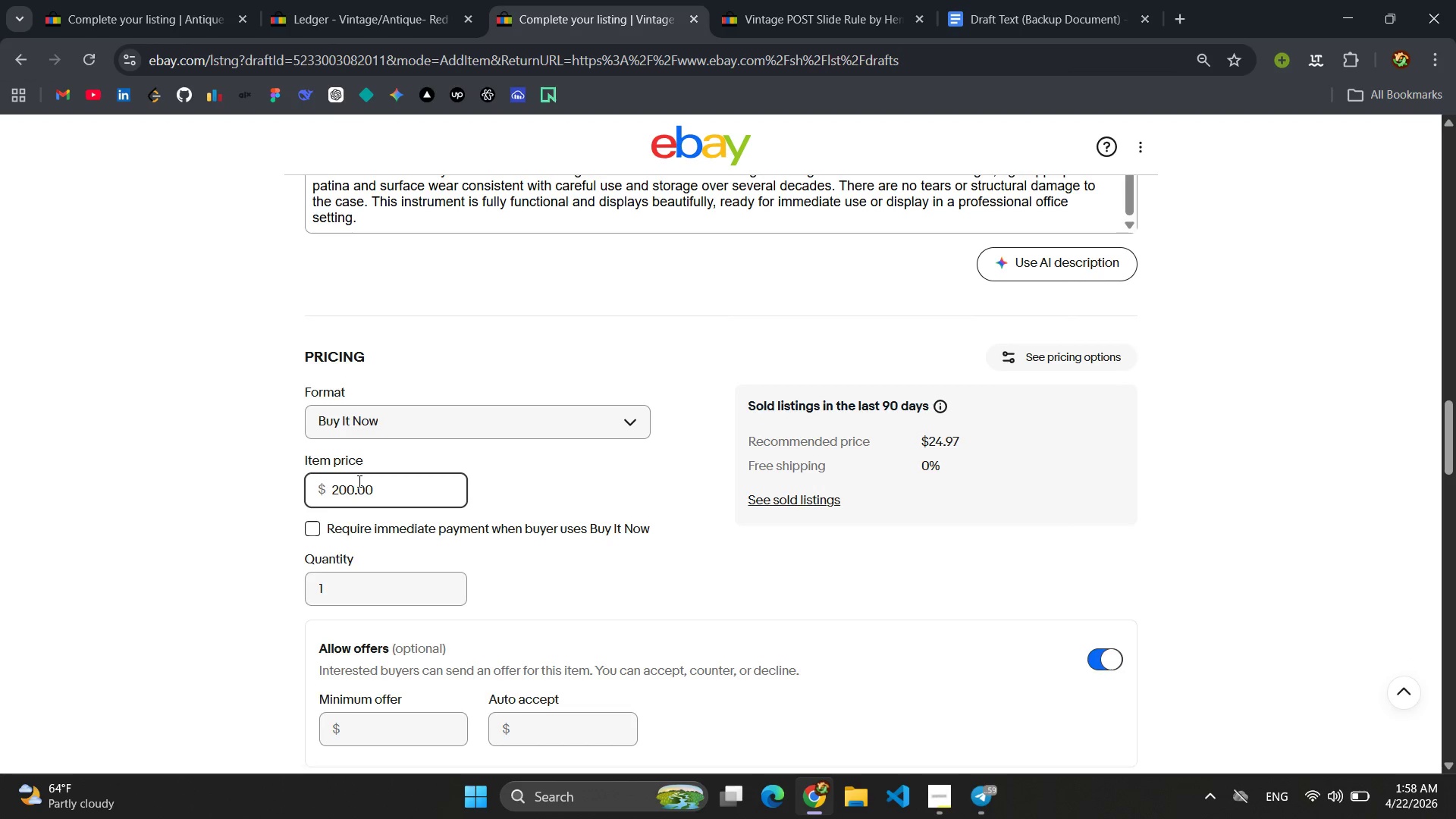 
key(Backspace)
key(Backspace)
type(49)
 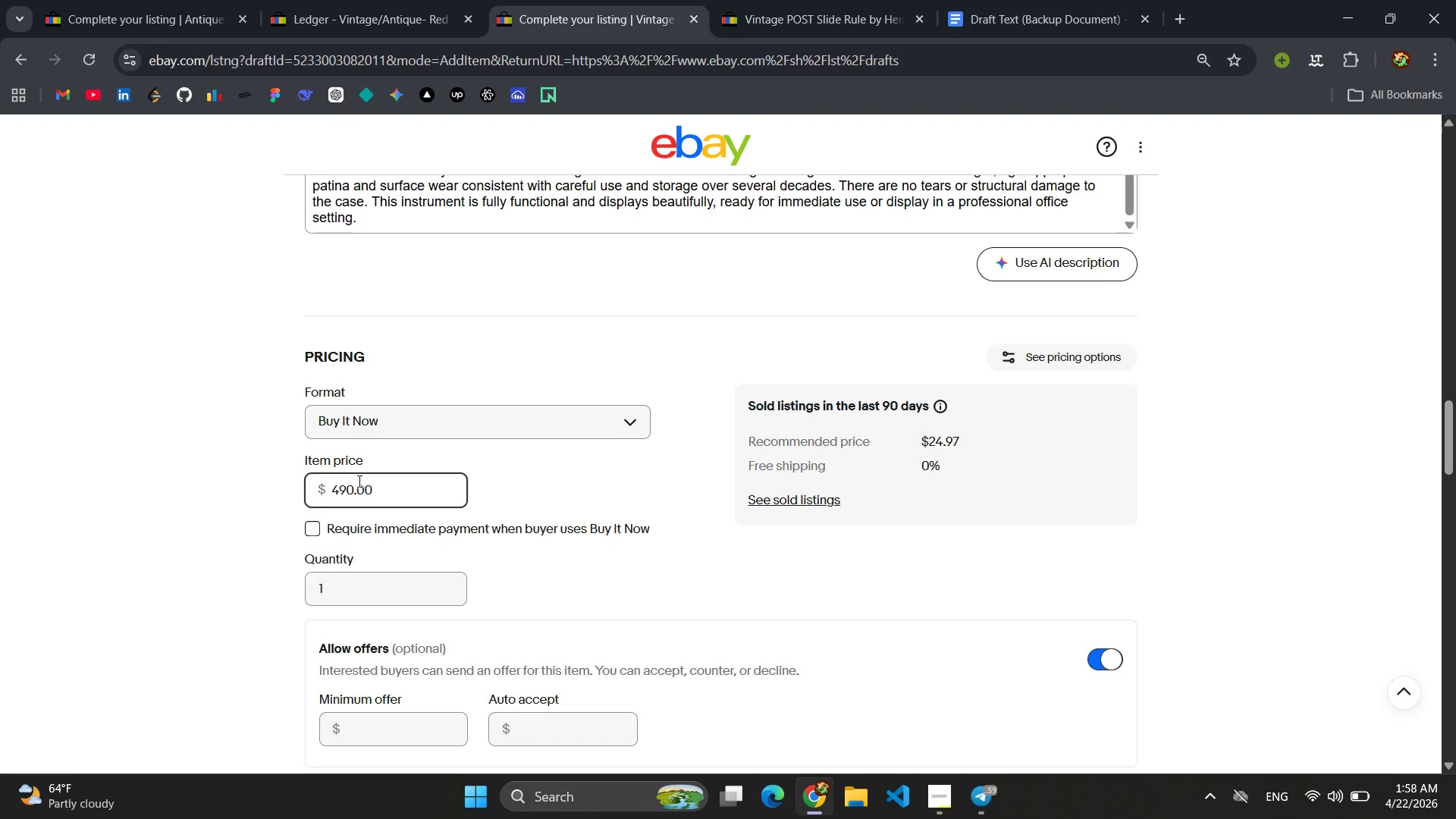 
key(ArrowRight)
 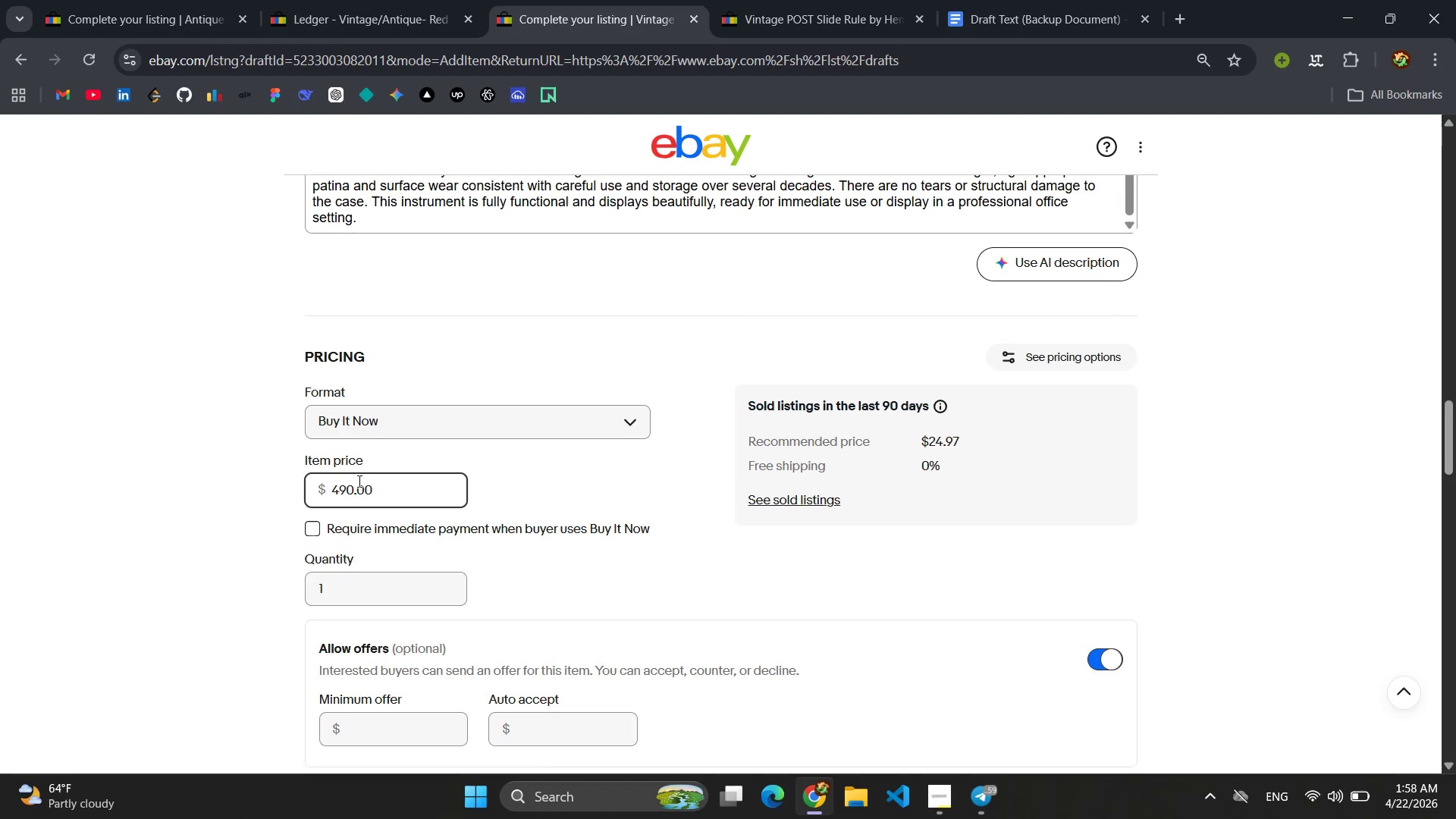 
key(Backspace)
 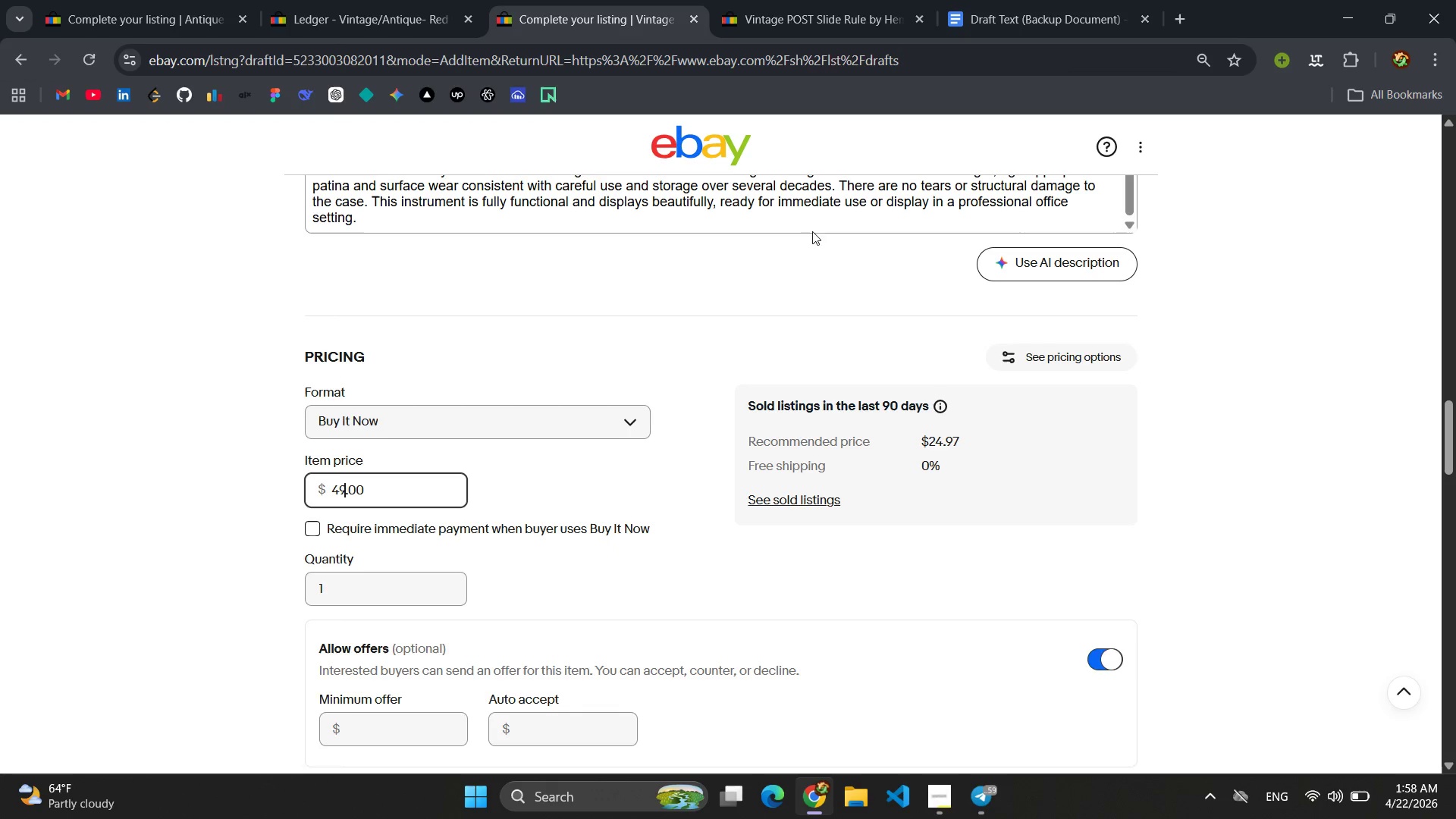 
left_click([842, 1])
 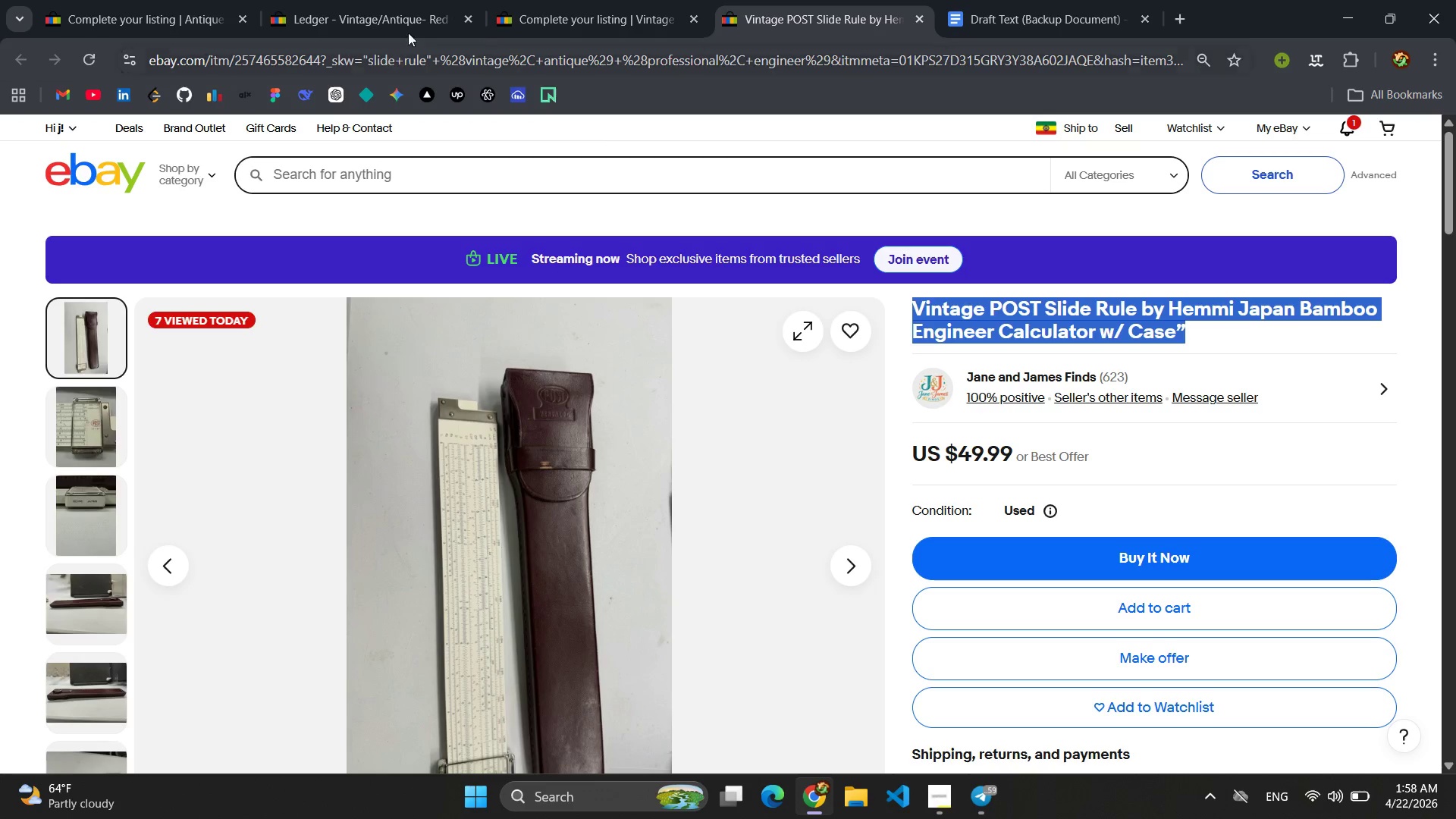 
left_click([602, 4])
 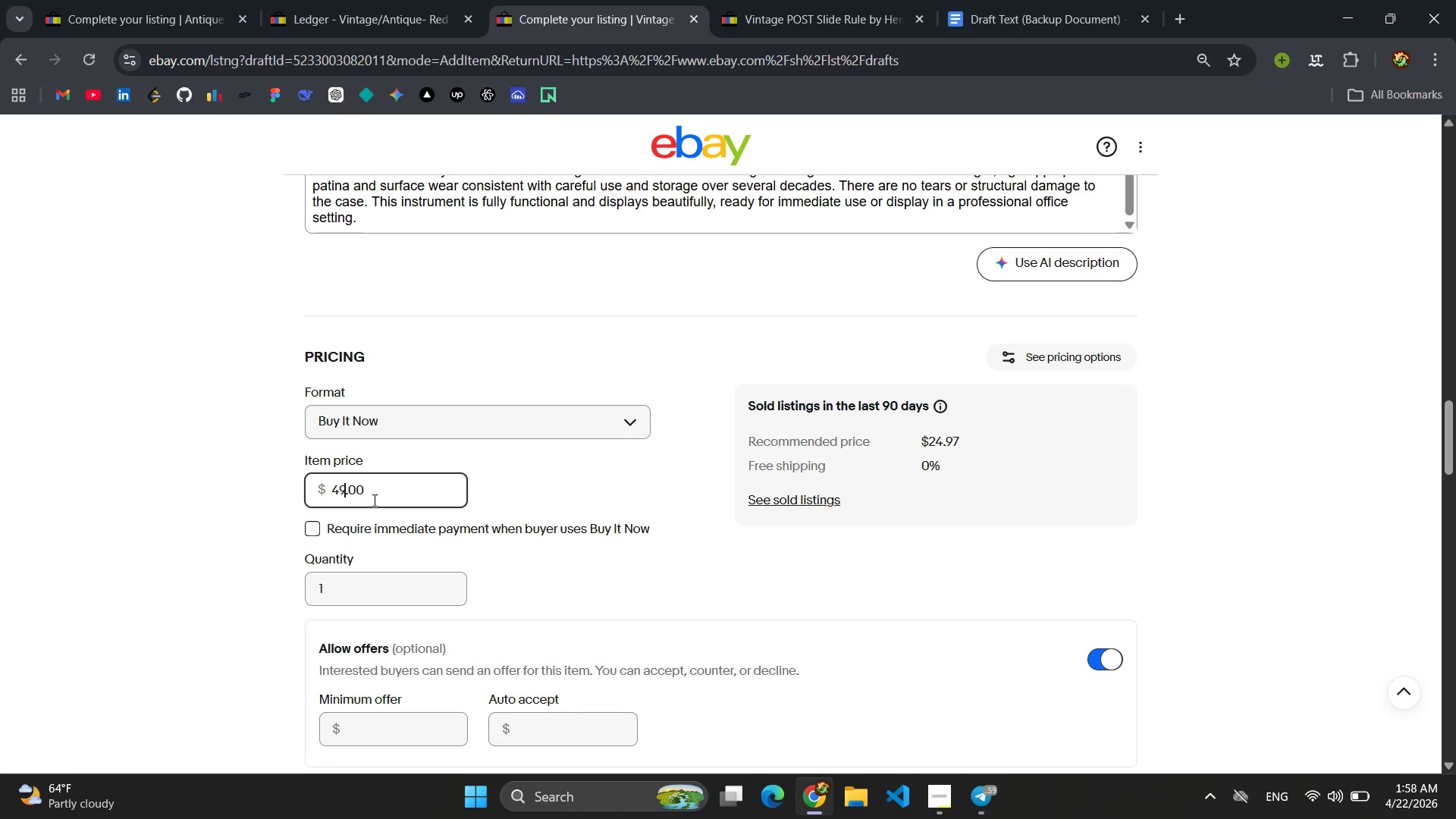 
left_click([371, 492])
 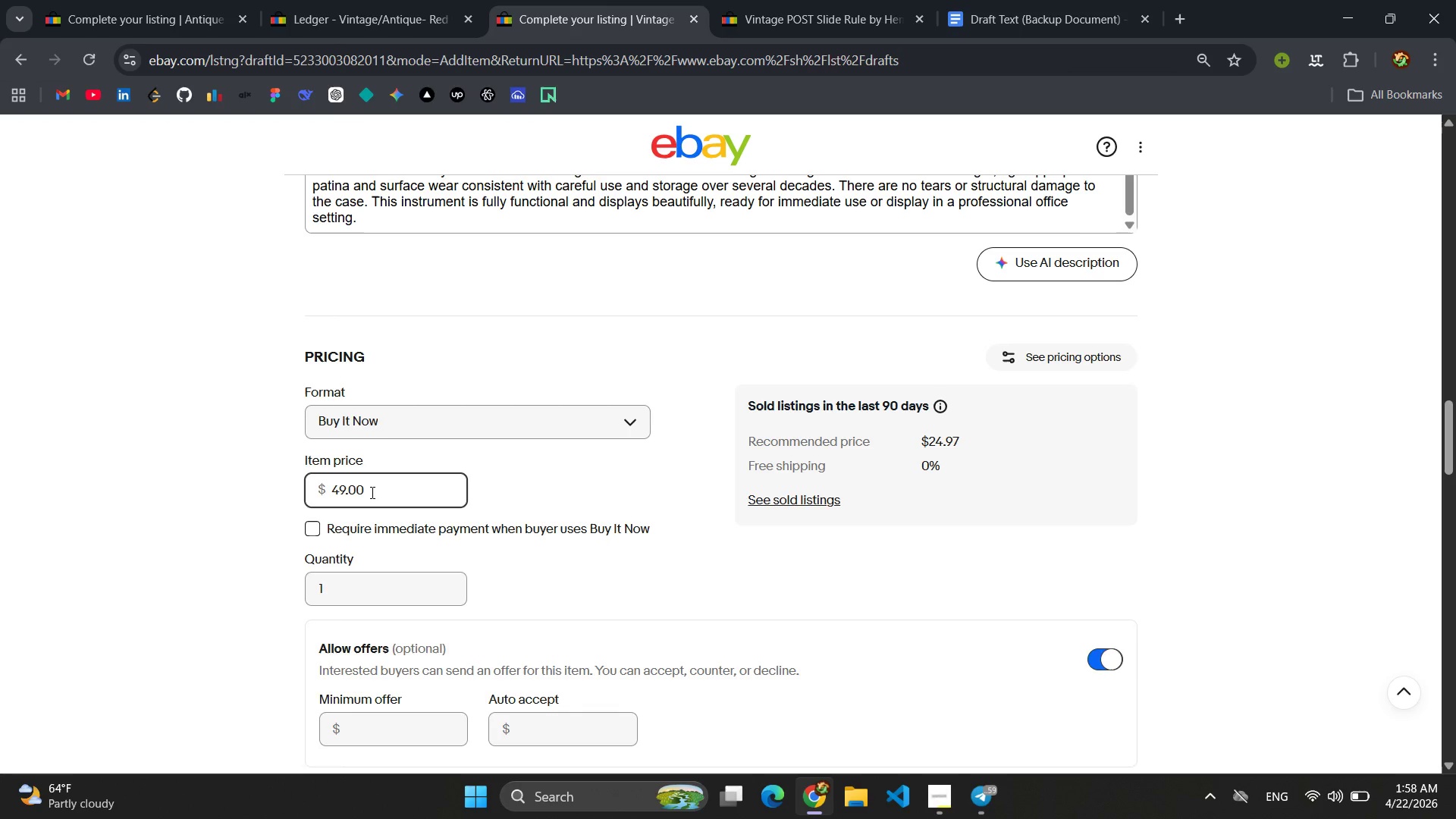 
key(Backspace)
key(Backspace)
type(99)
 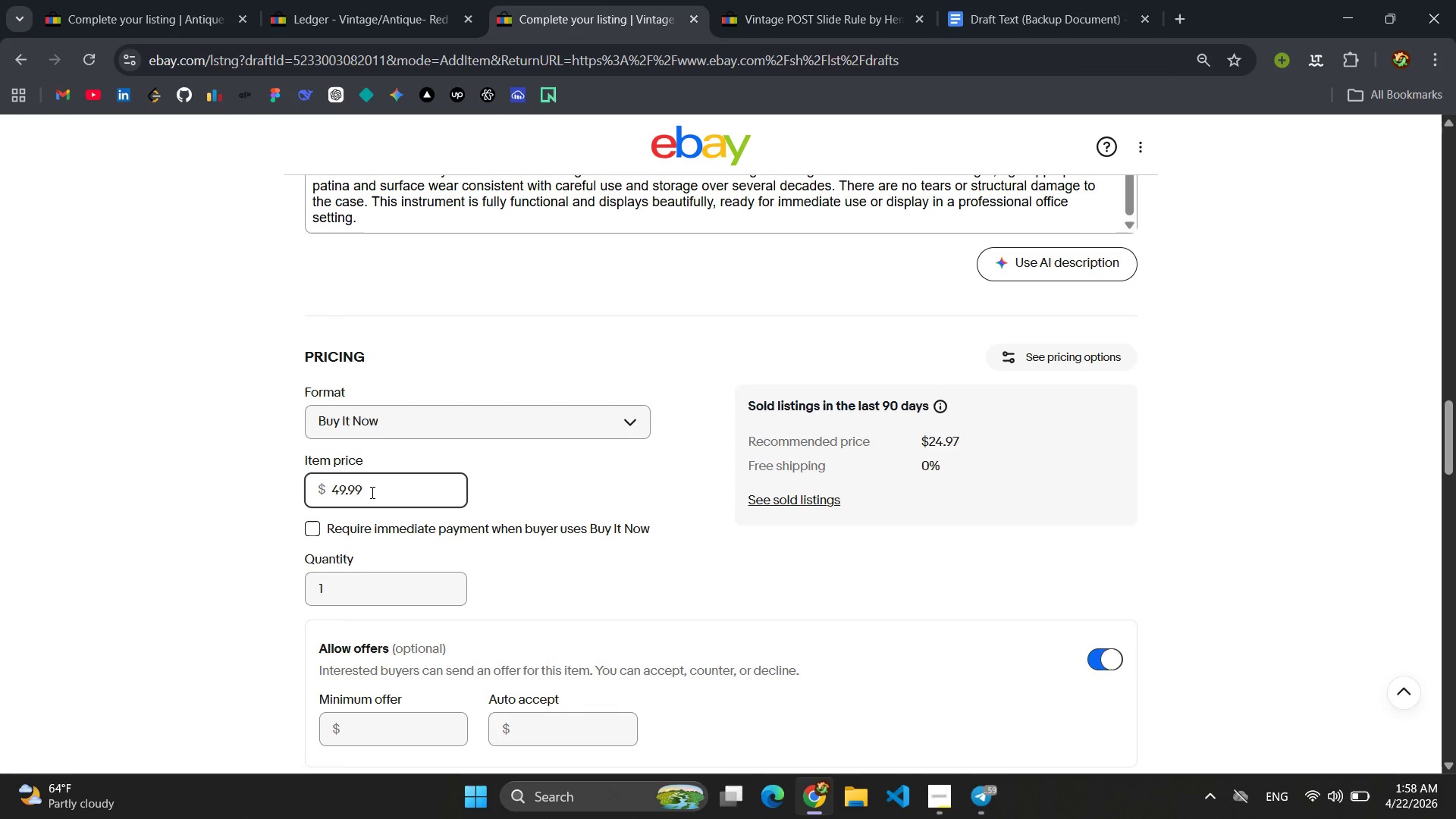 
key(Enter)
 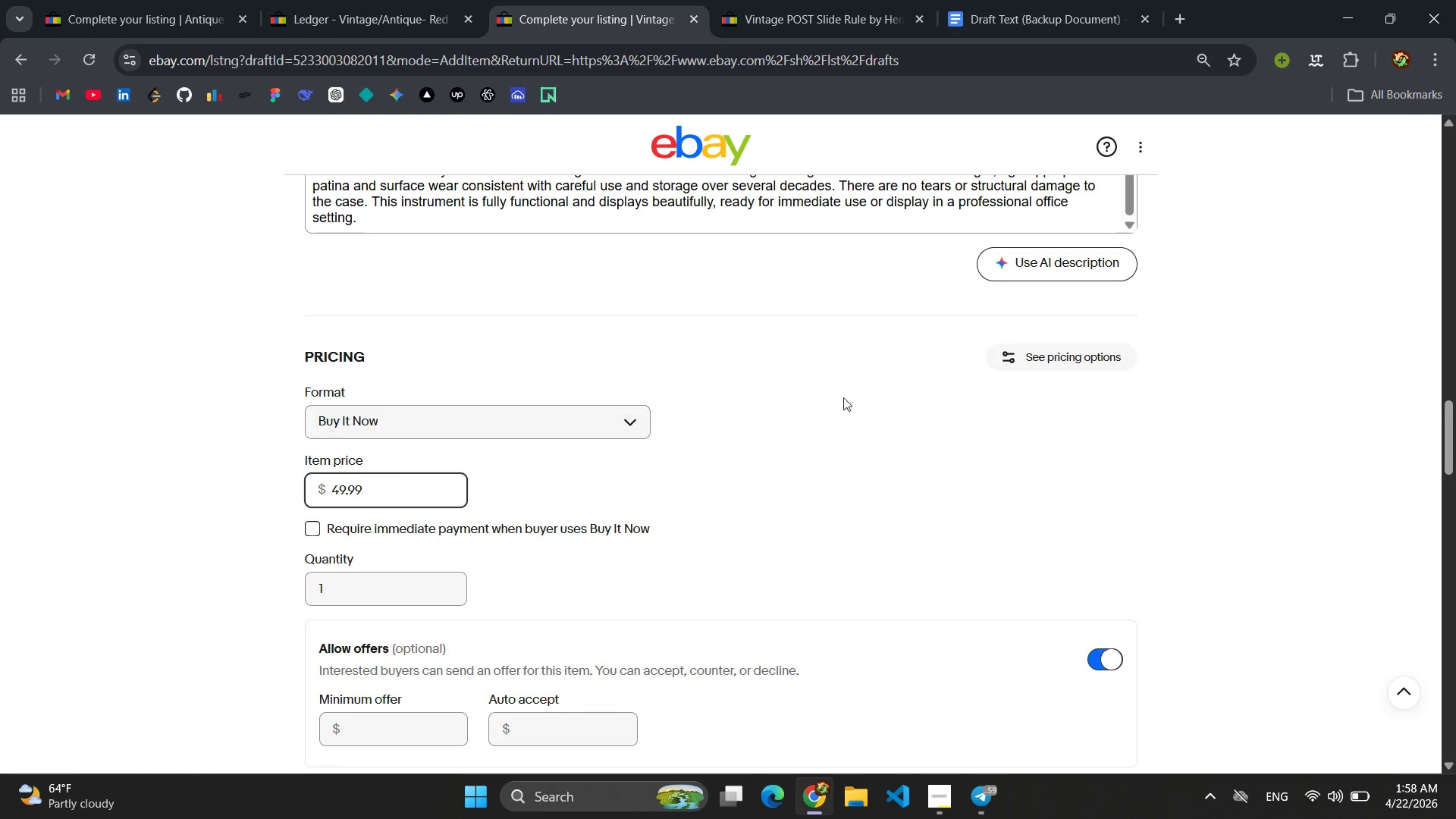 
scroll: coordinate [893, 394], scroll_direction: up, amount: 2.0
 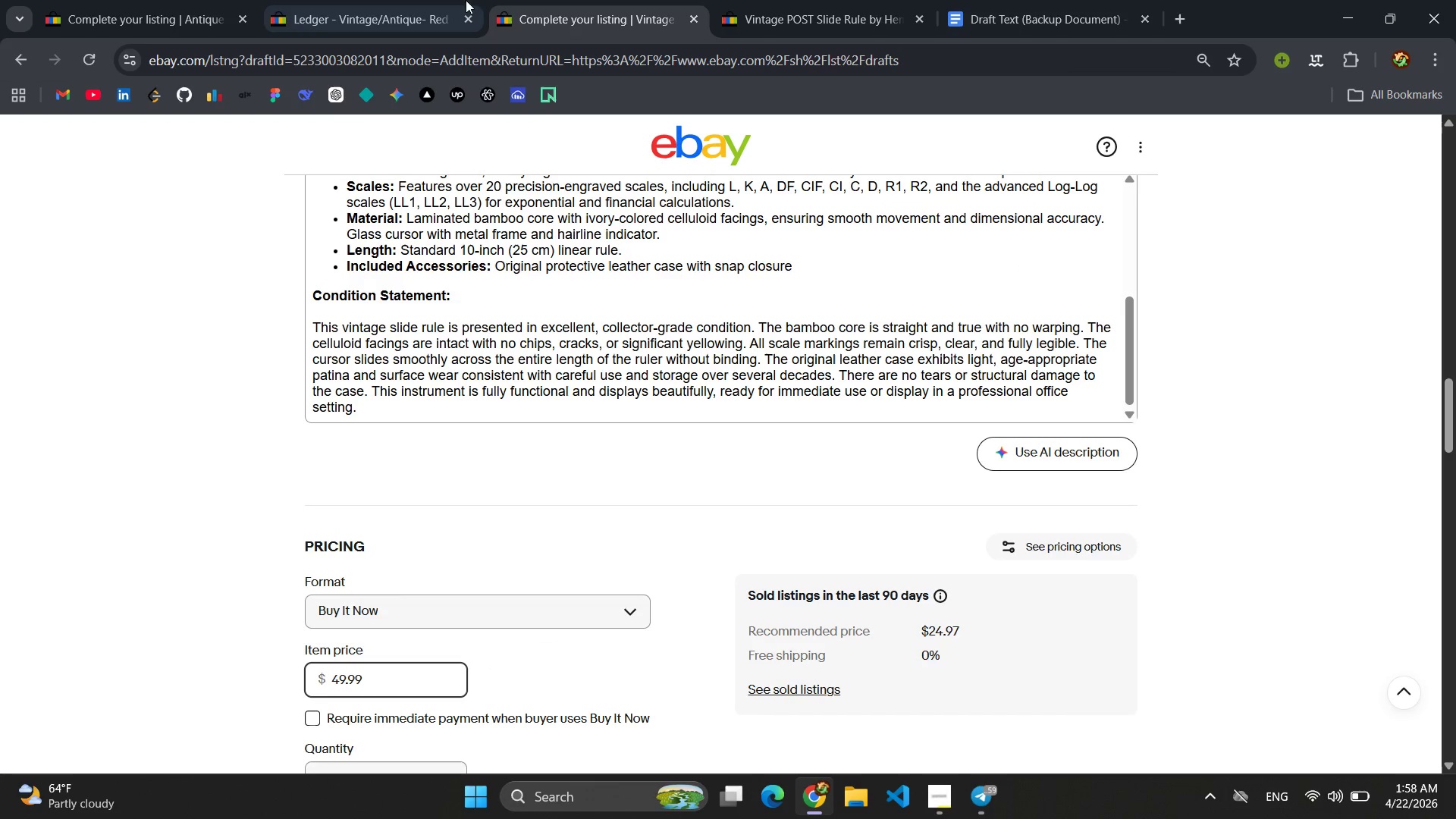 
left_click([438, 5])
 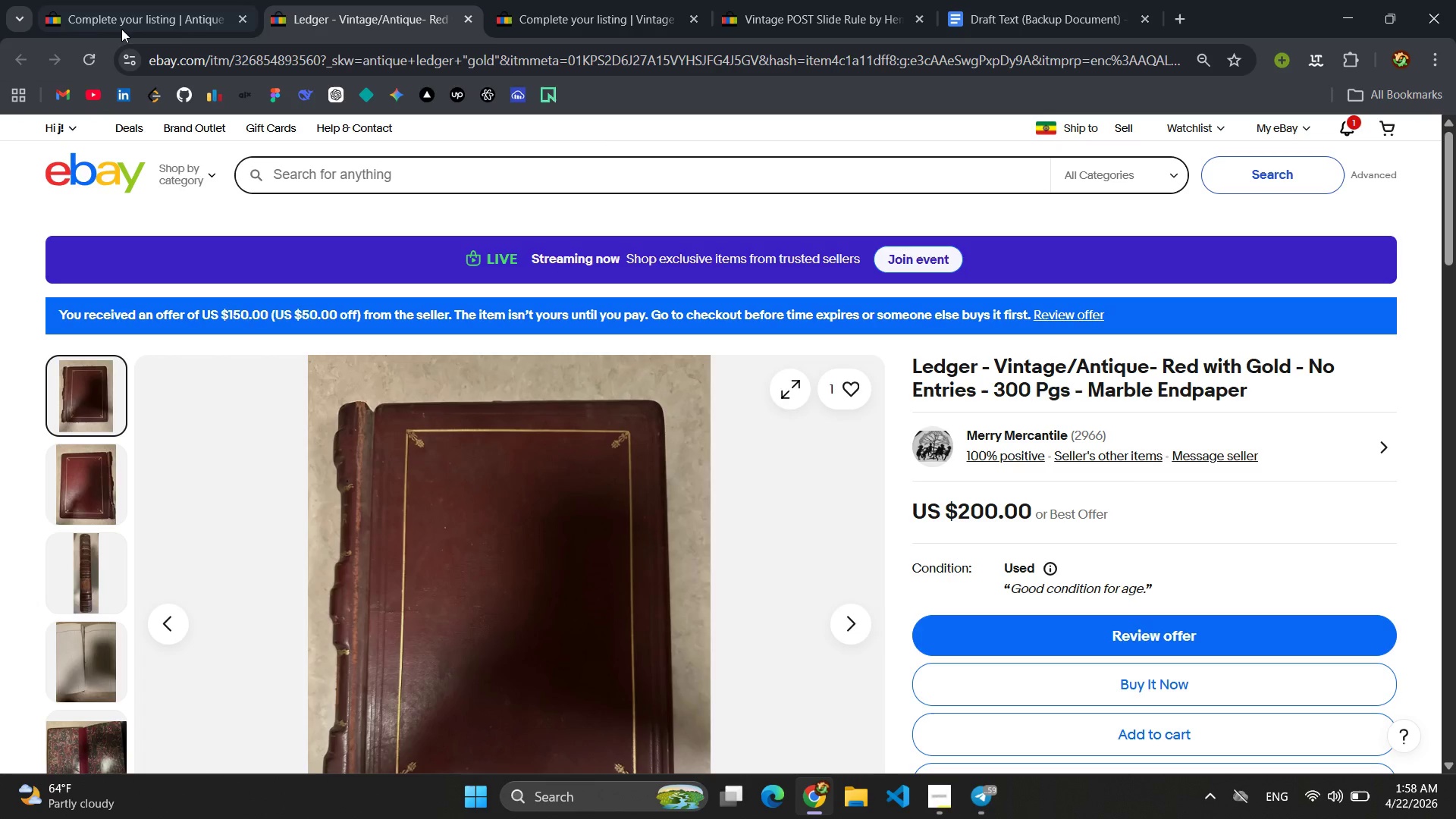 
left_click([117, 26])
 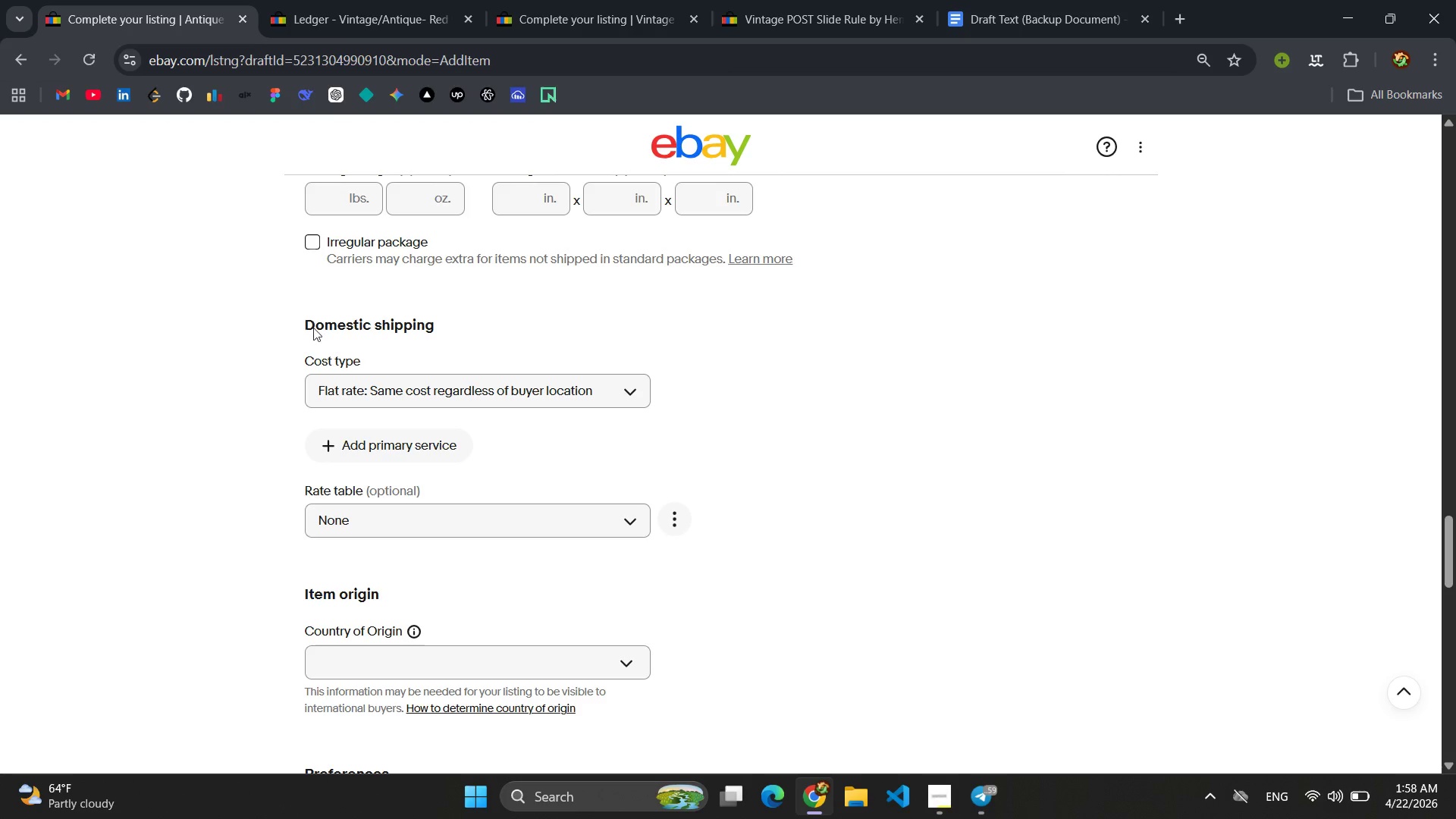 
scroll: coordinate [726, 356], scroll_direction: up, amount: 32.0
 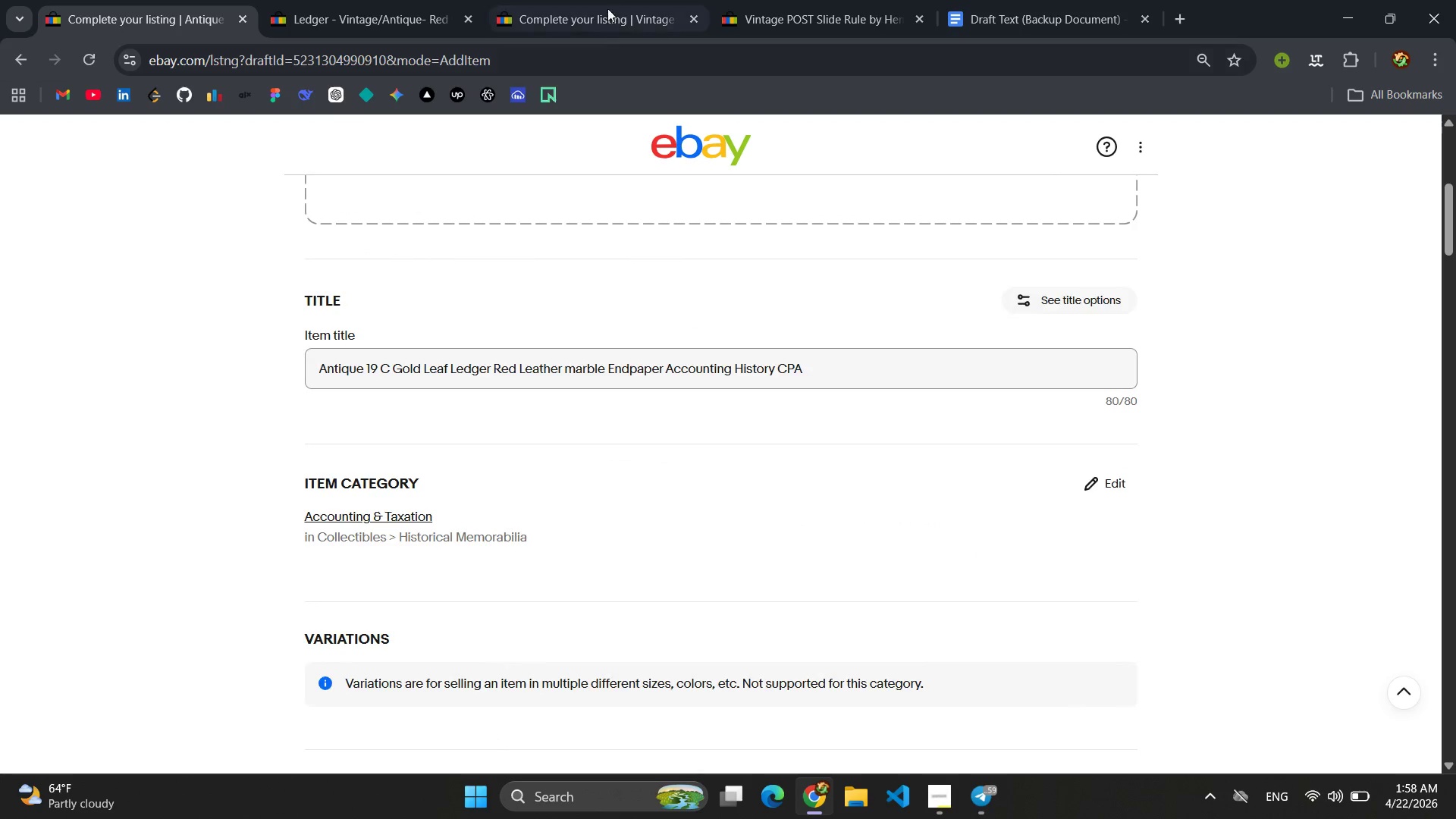 
left_click([604, 0])
 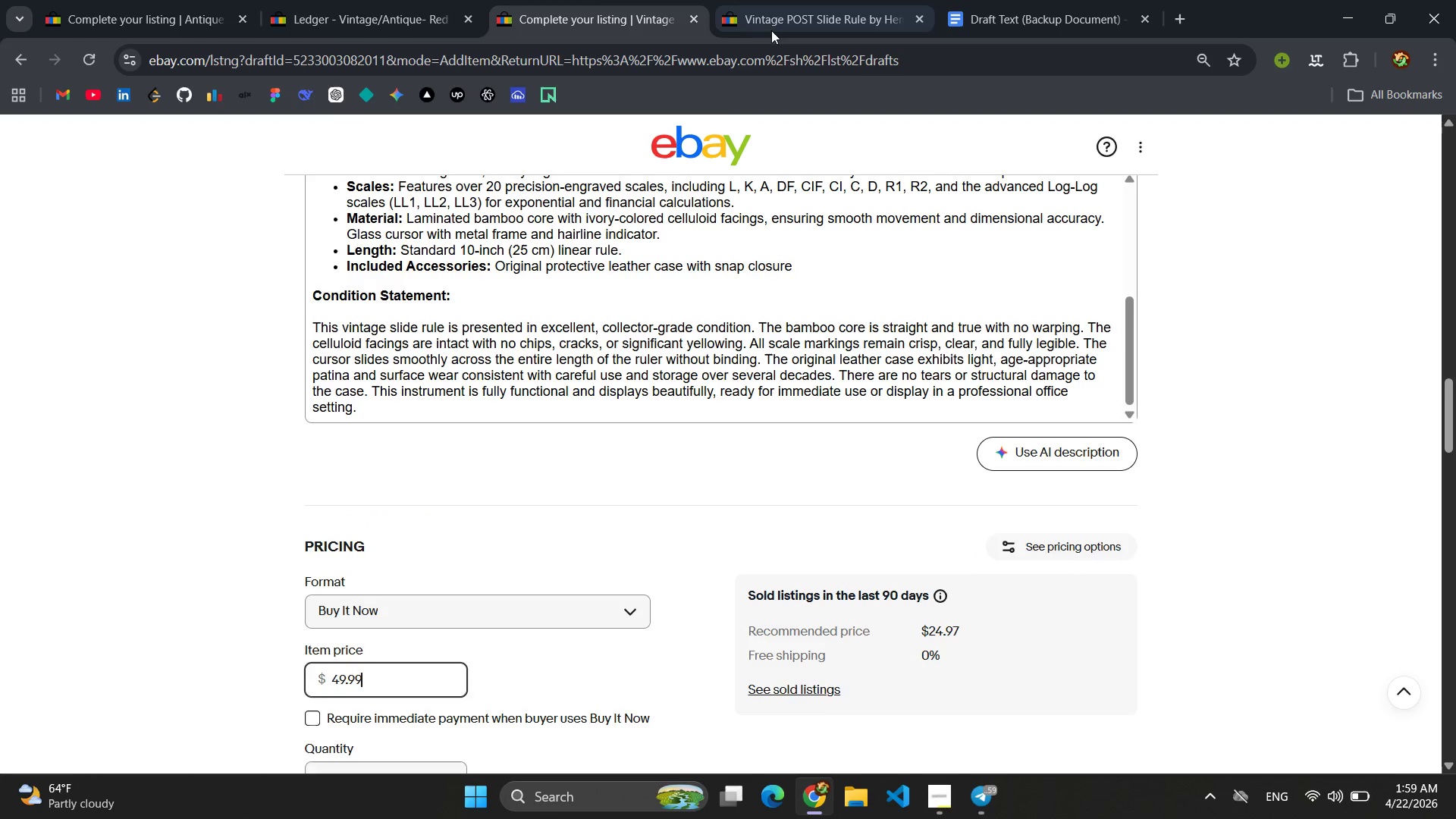 
left_click([770, 29])
 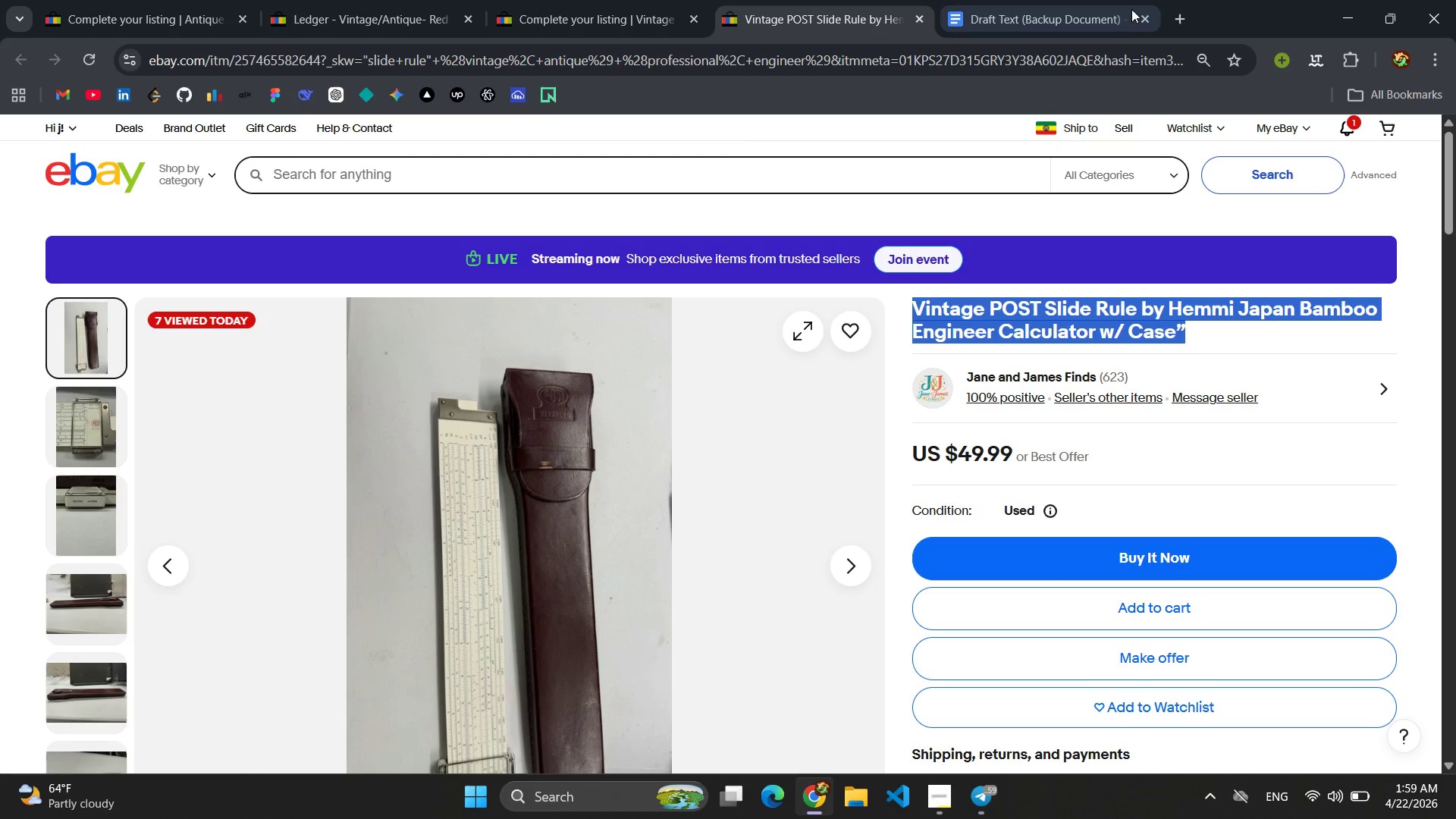 
left_click([1039, 8])
 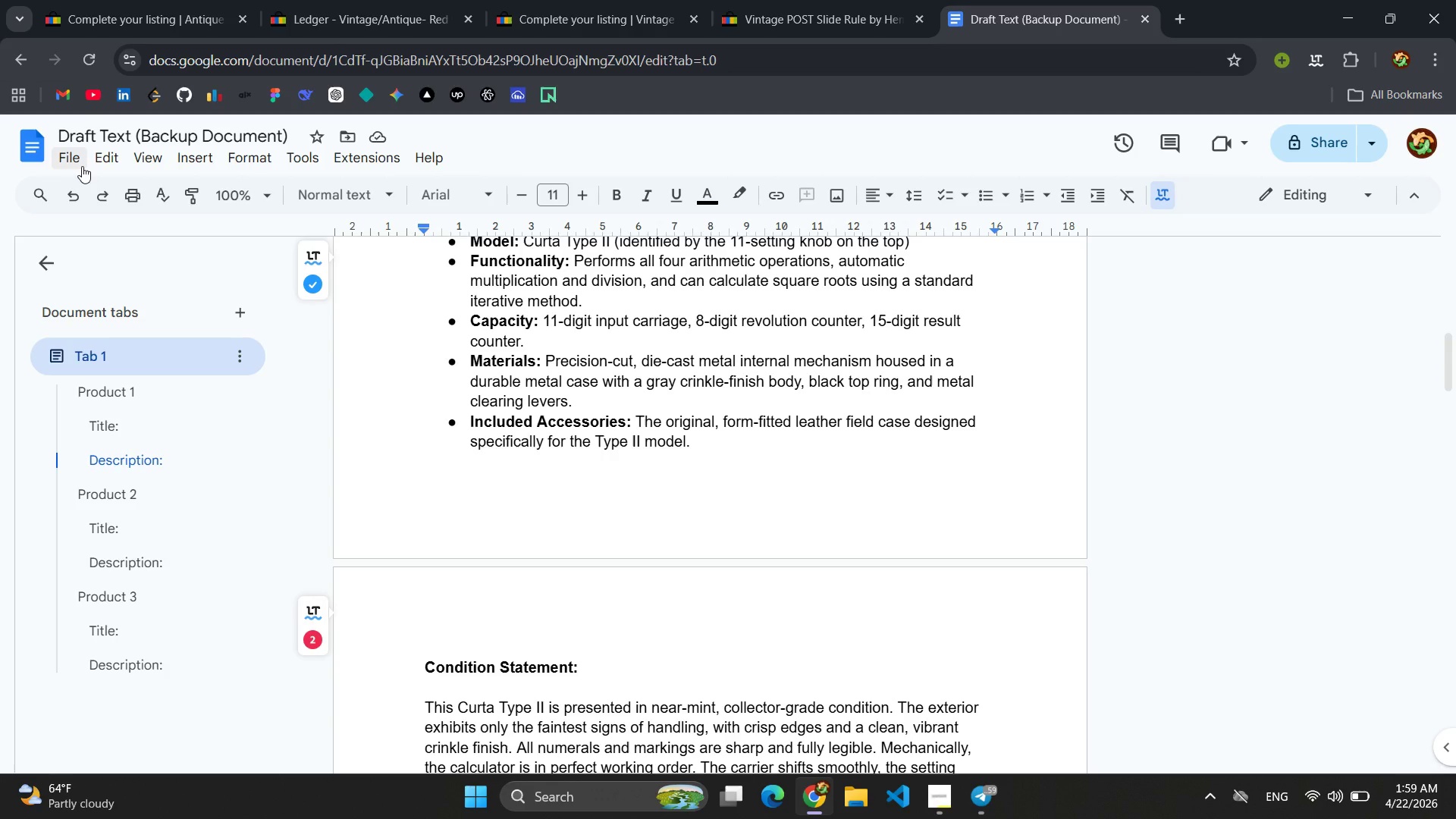 
left_click([82, 166])
 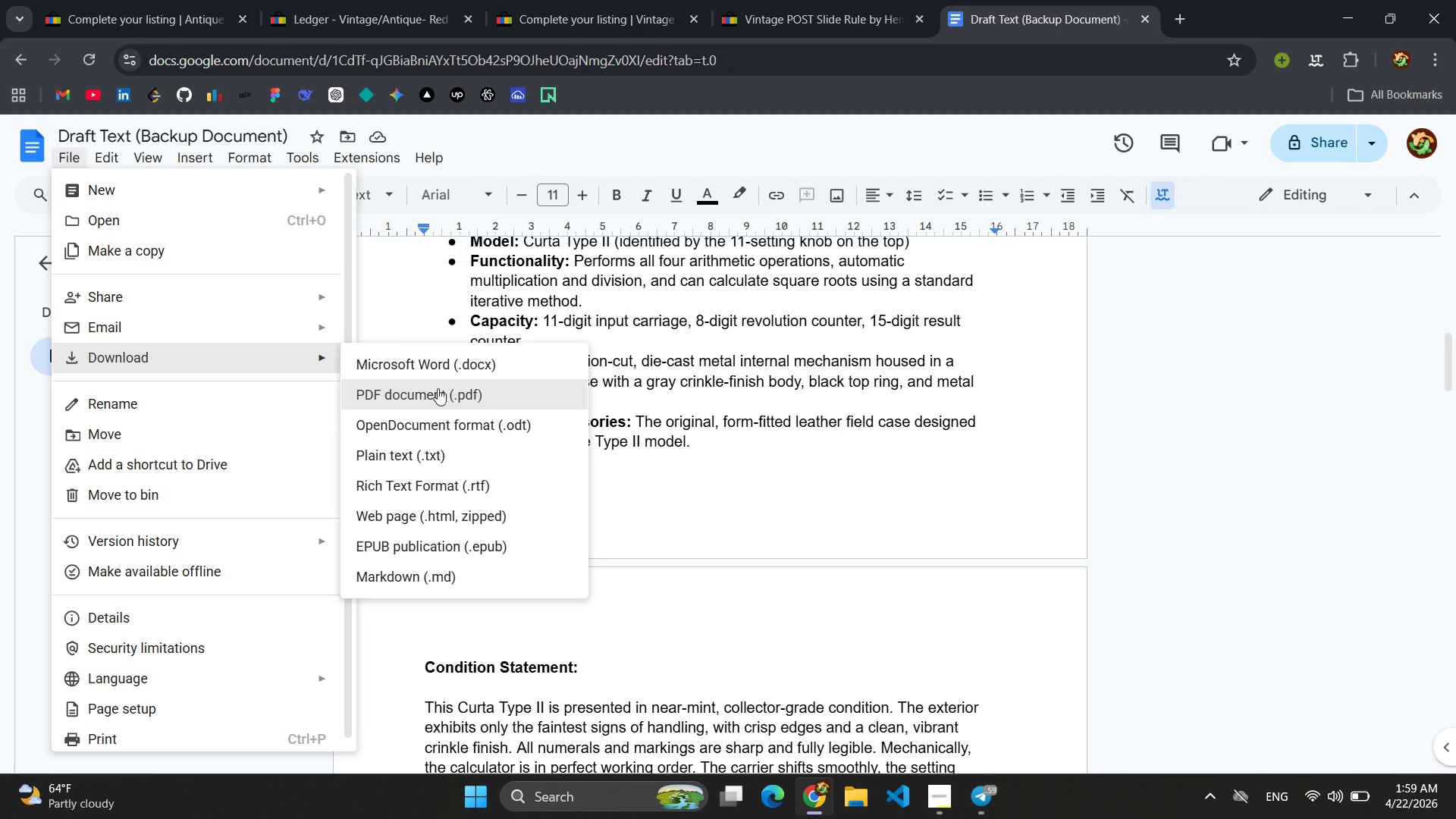 
left_click([456, 368])
 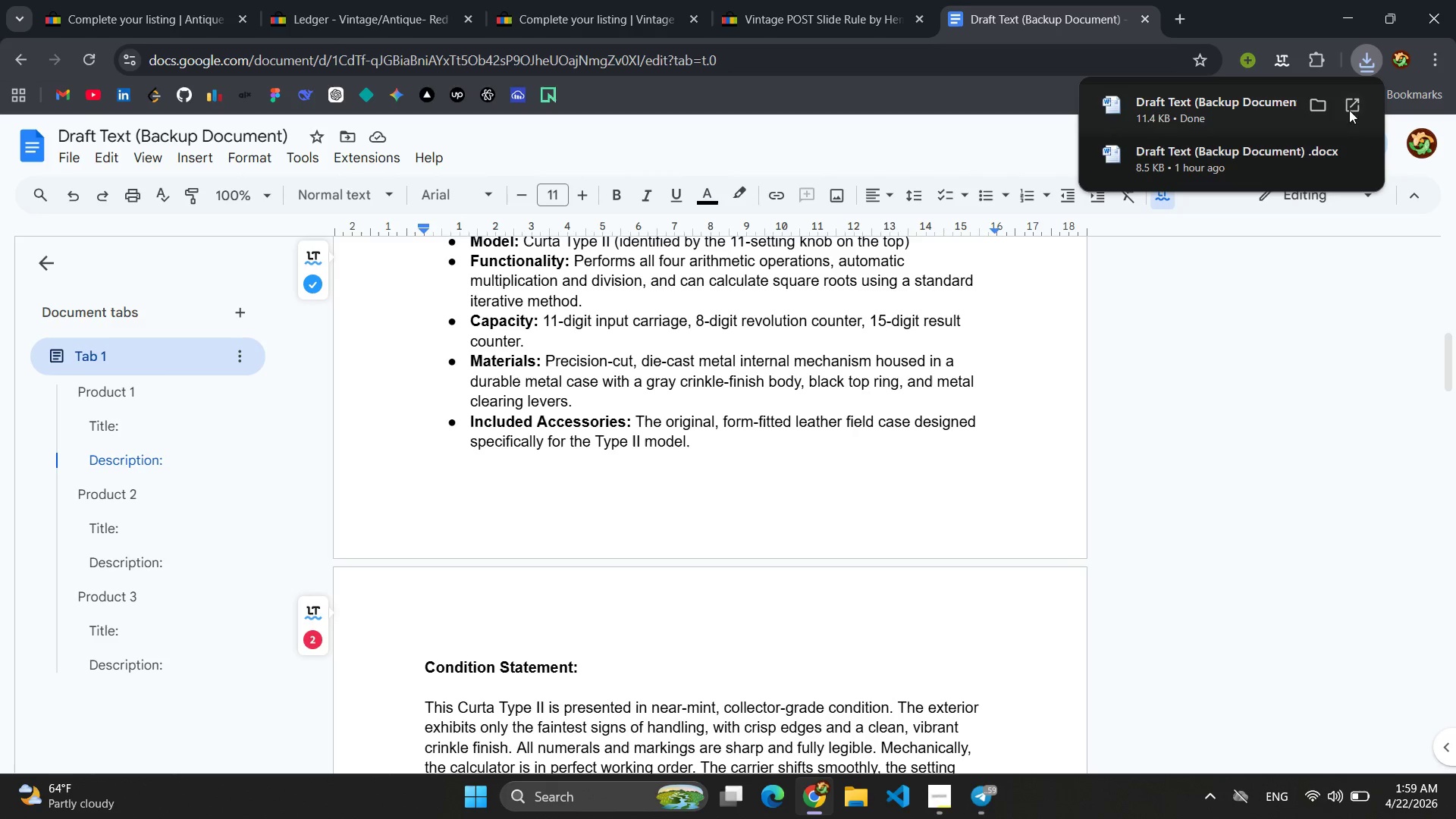 
wait(7.5)
 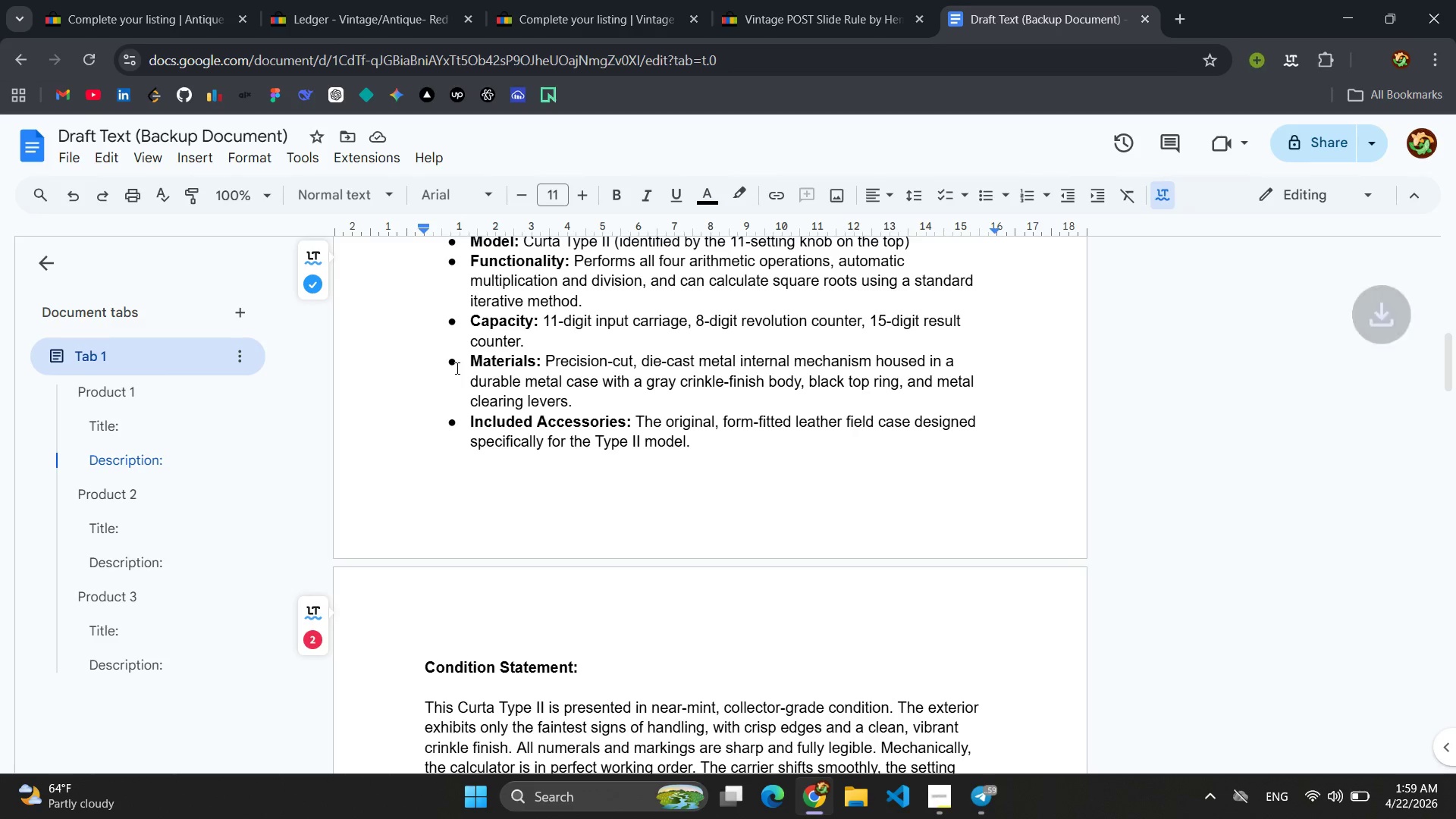 
left_click([1148, 19])
 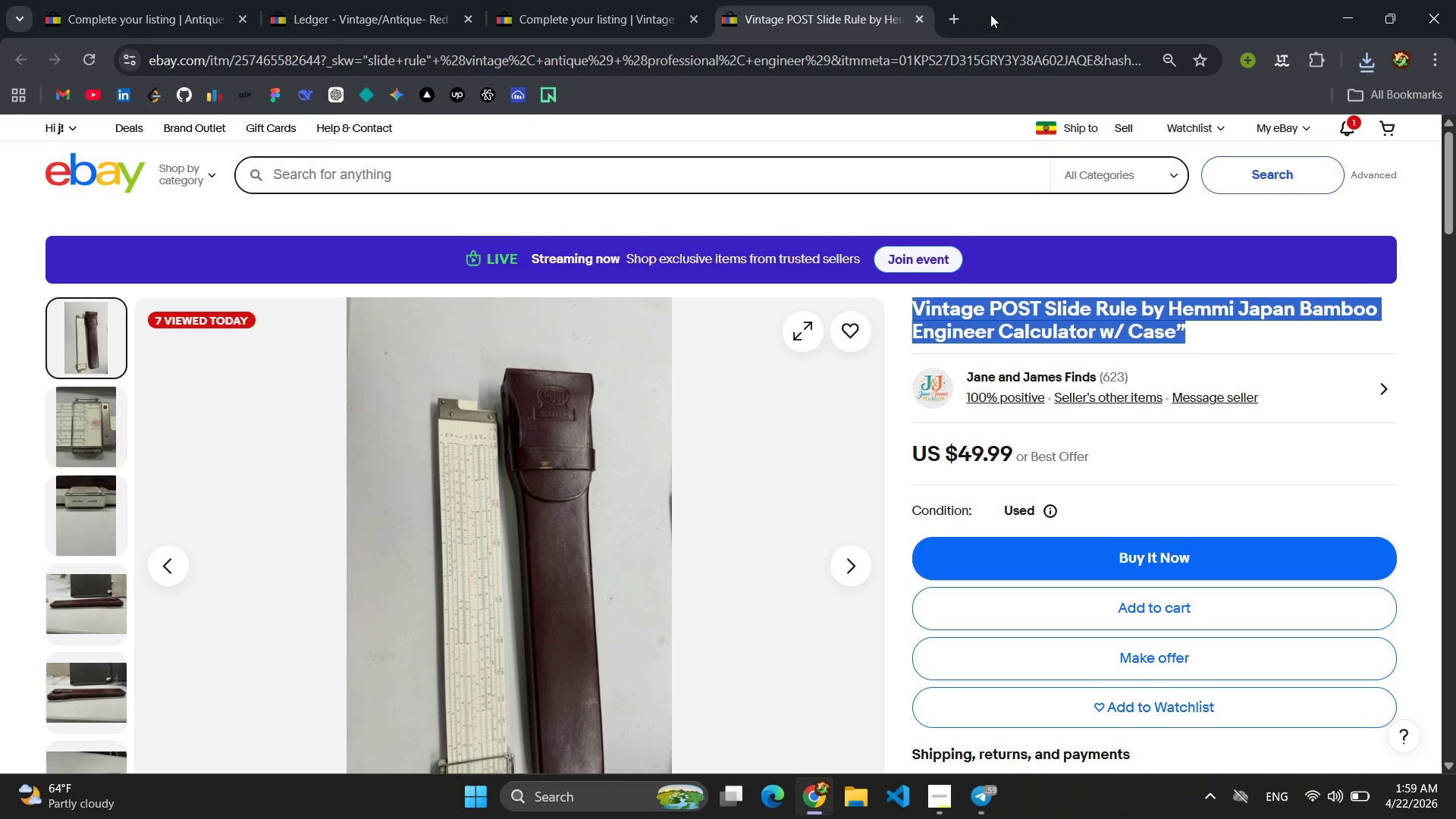 
left_click([959, 17])
 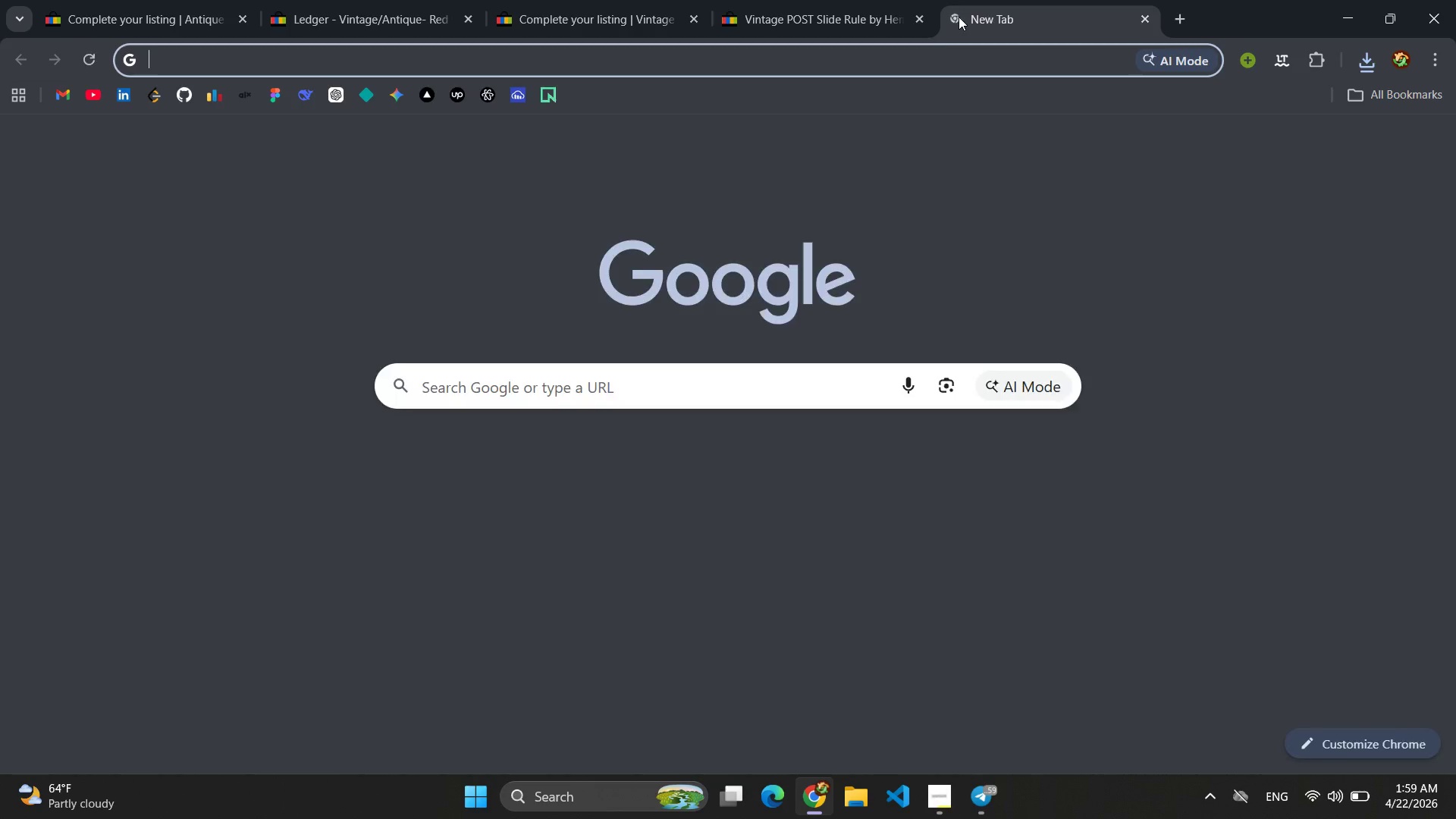 
type(eb)
 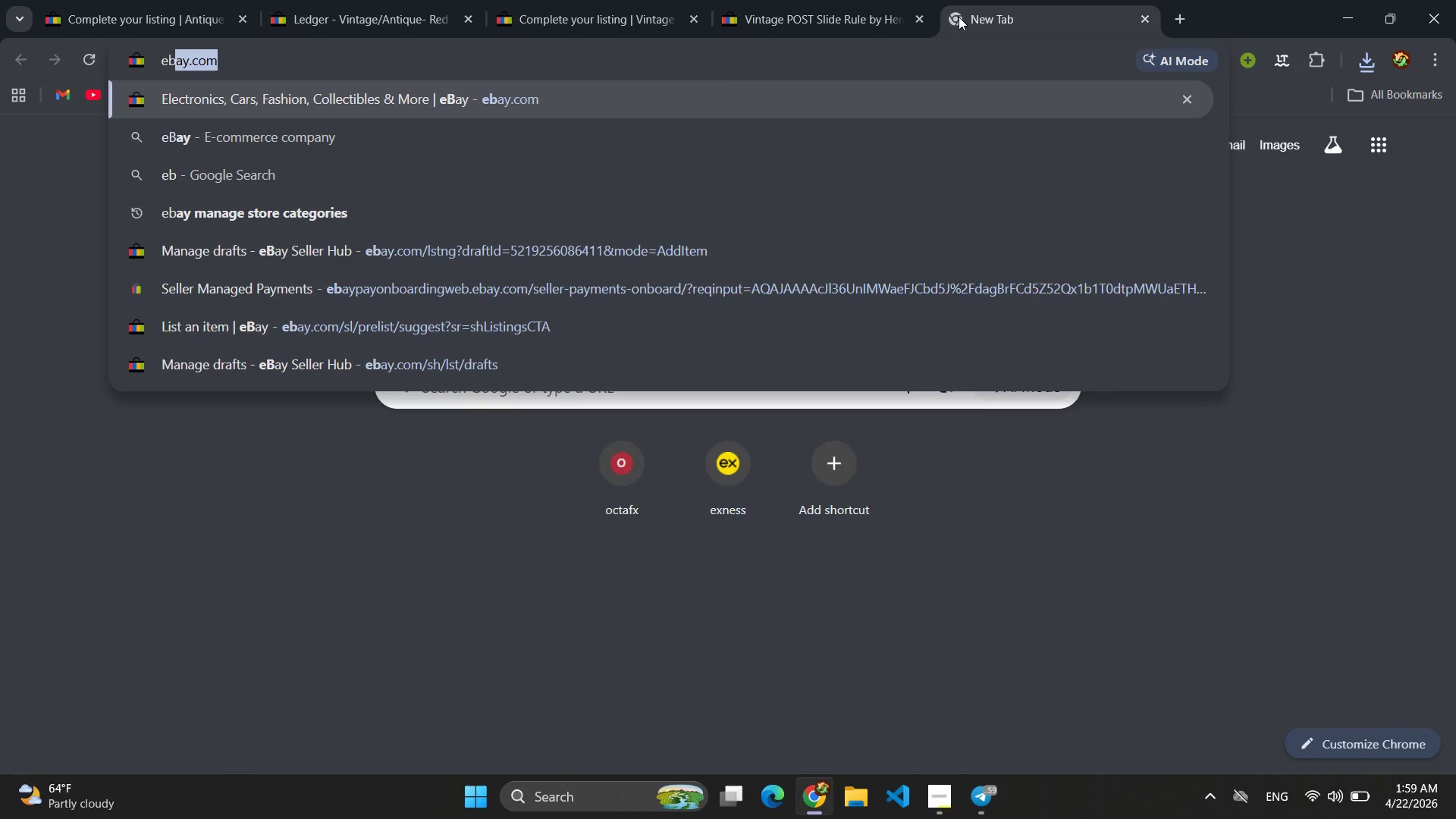 
key(Enter)
 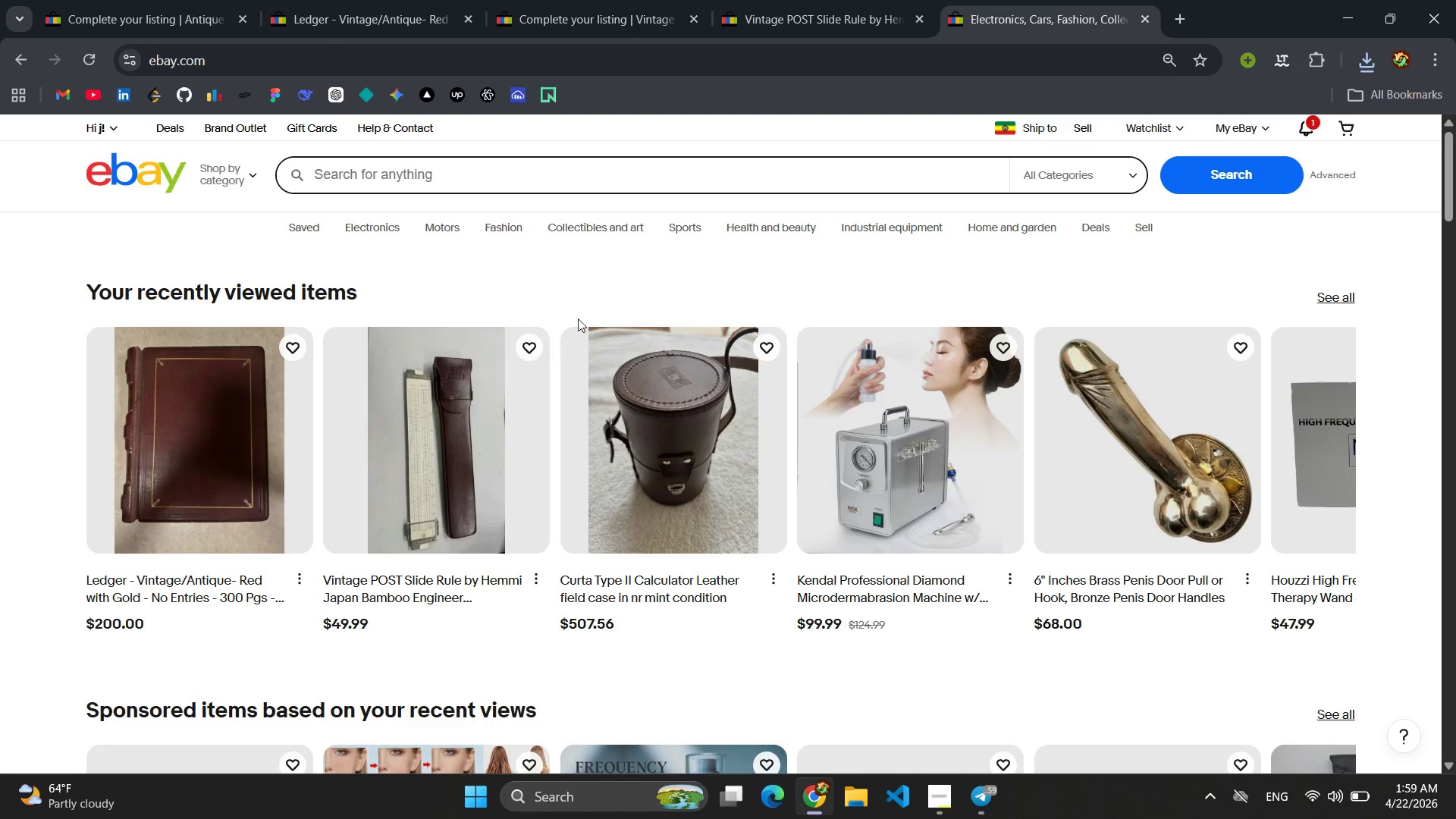 
left_click([627, 574])
 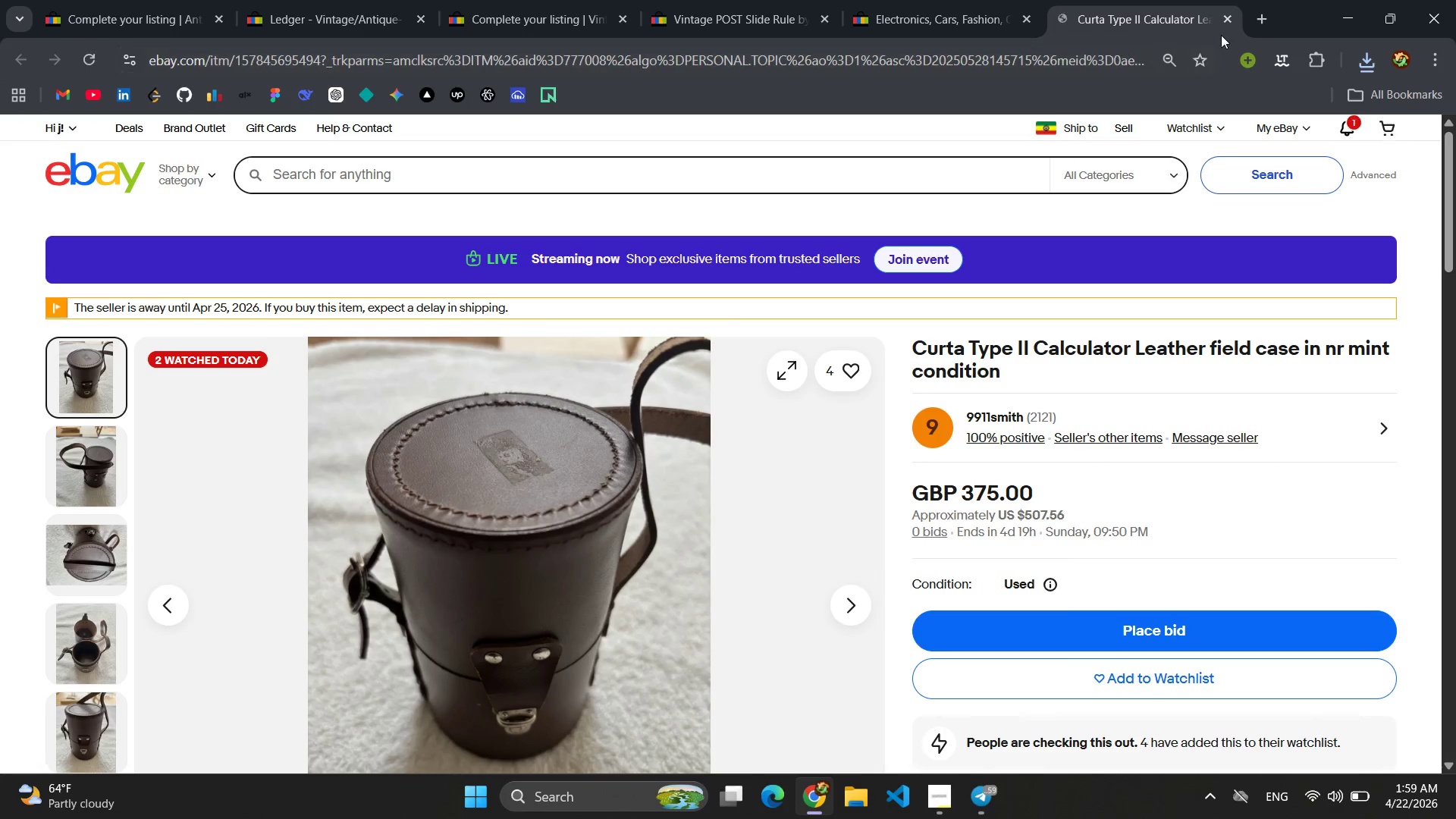 
left_click([1258, 13])
 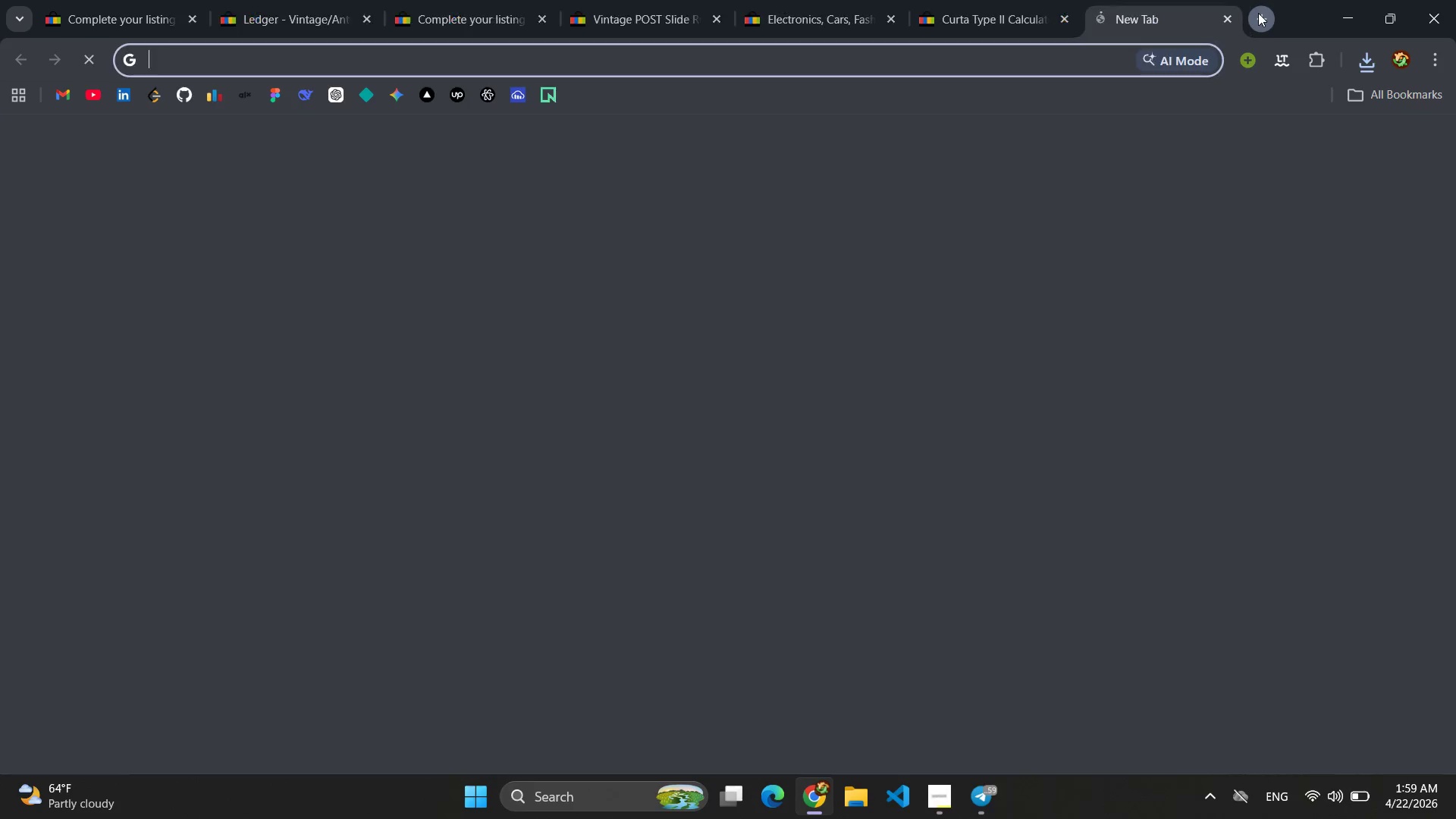 
type(ebu)
key(Backspace)
type(a)
 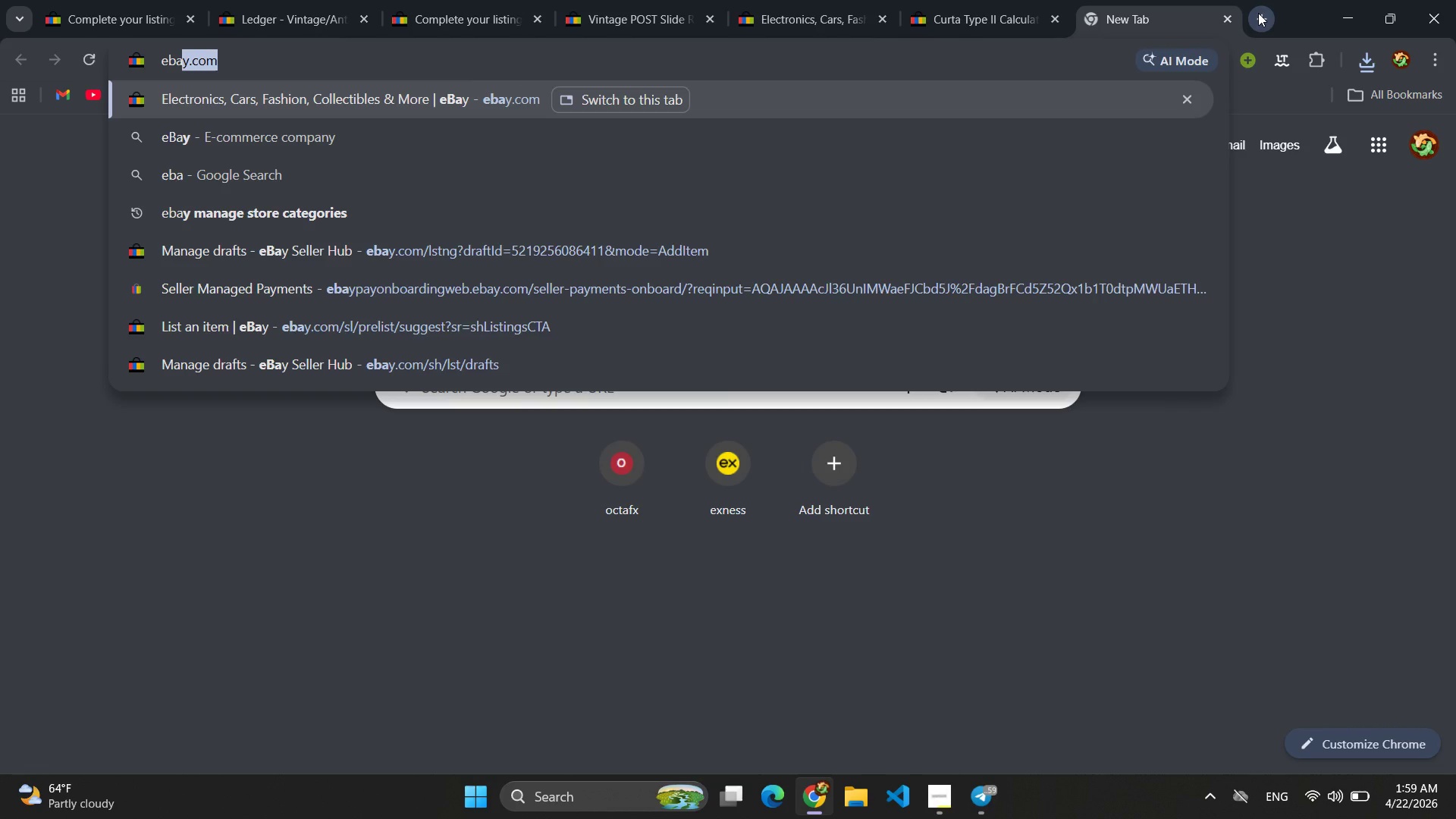 
key(Enter)
 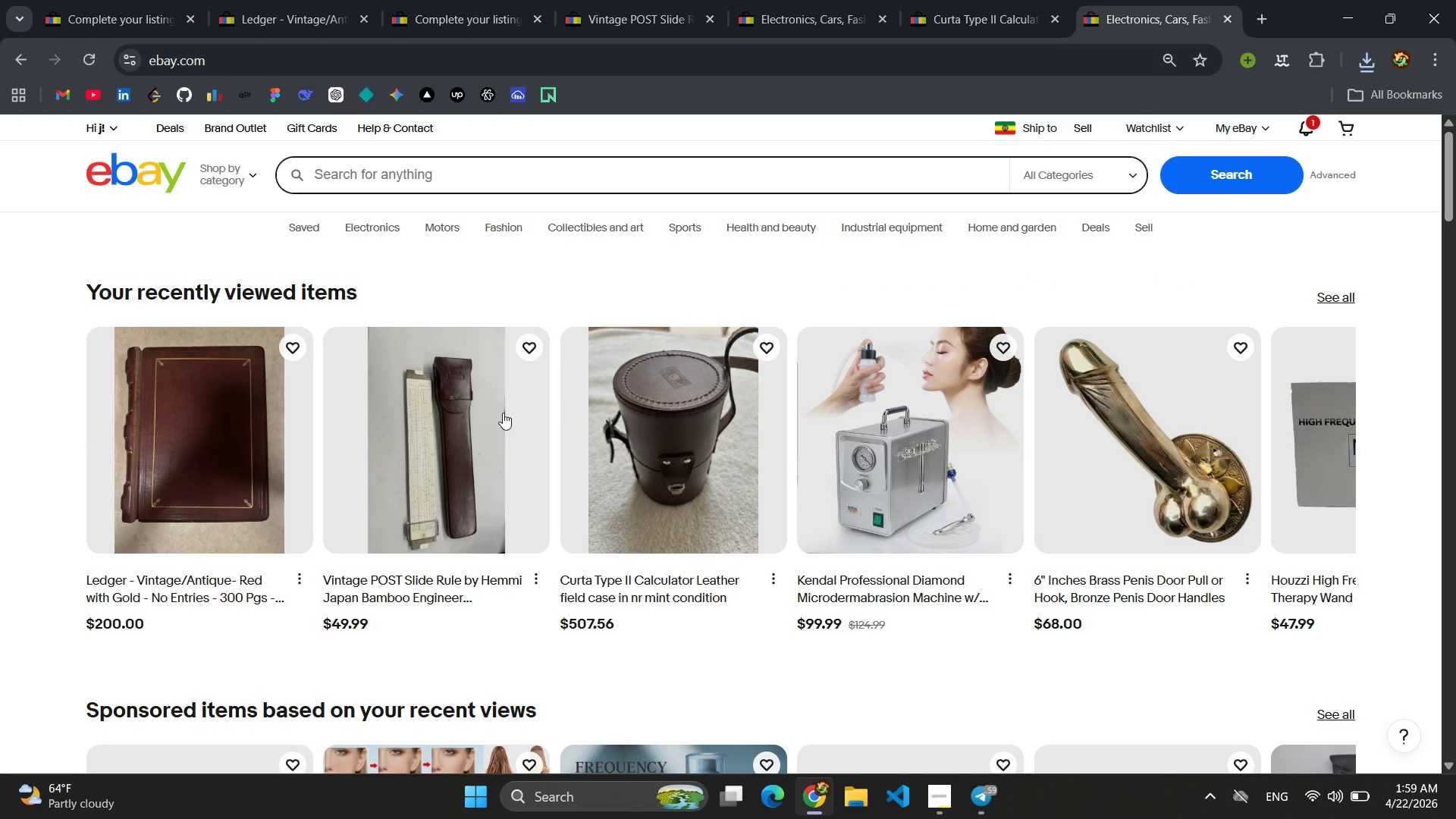 
left_click([1072, 131])
 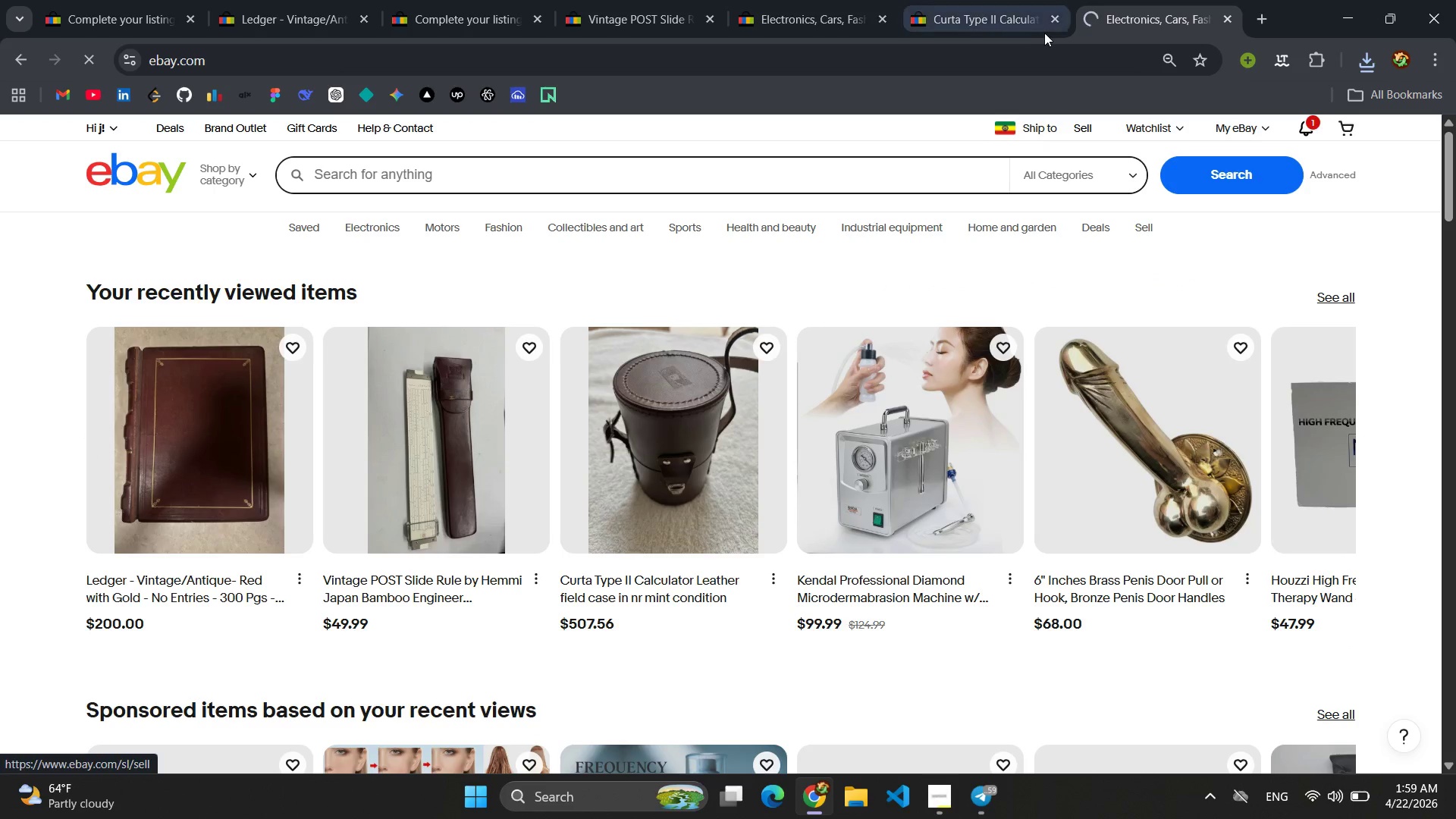 
left_click_drag(start_coordinate=[964, 14], to_coordinate=[1178, 0])
 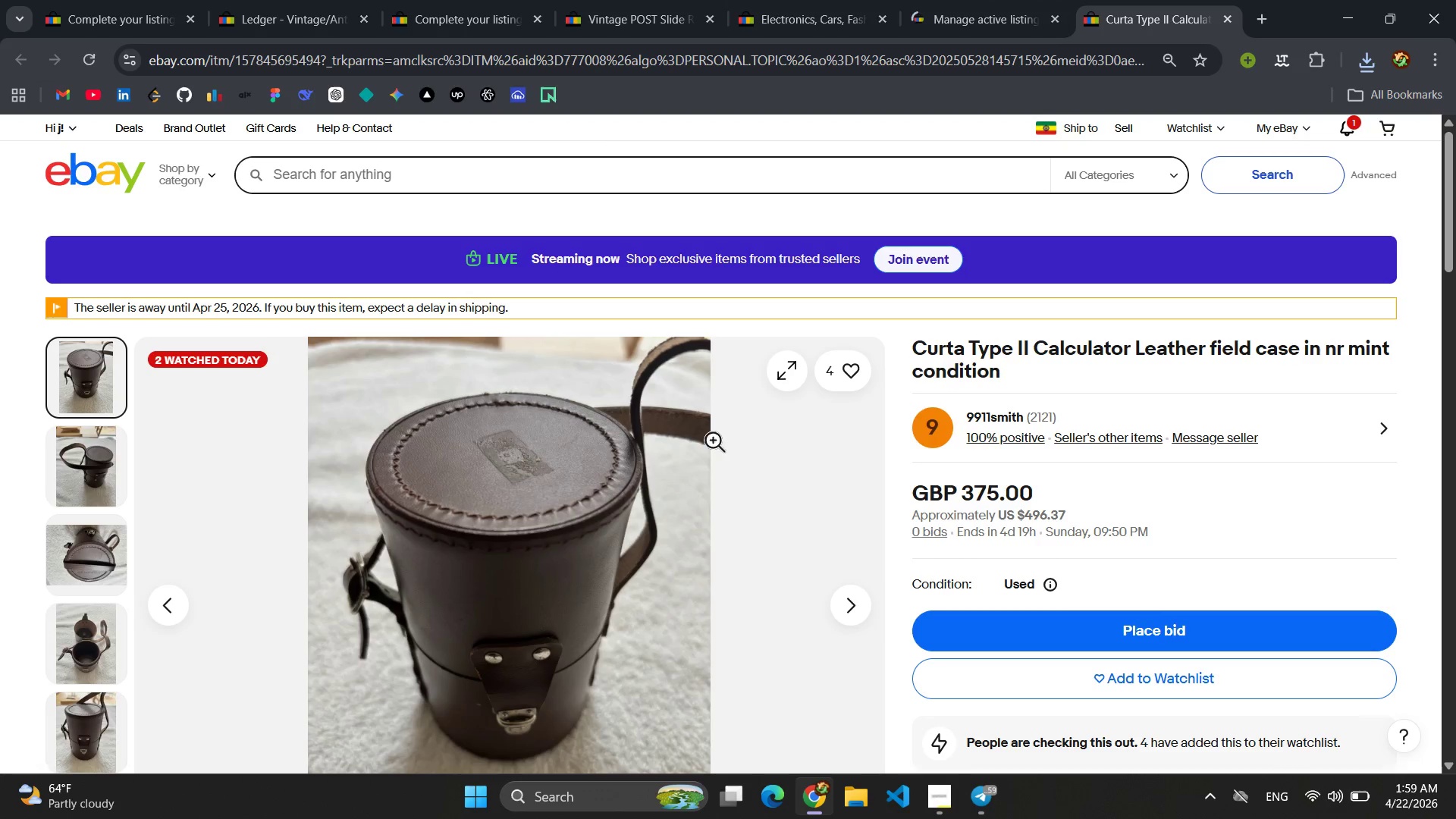 
scroll: coordinate [668, 394], scroll_direction: down, amount: 2.0
 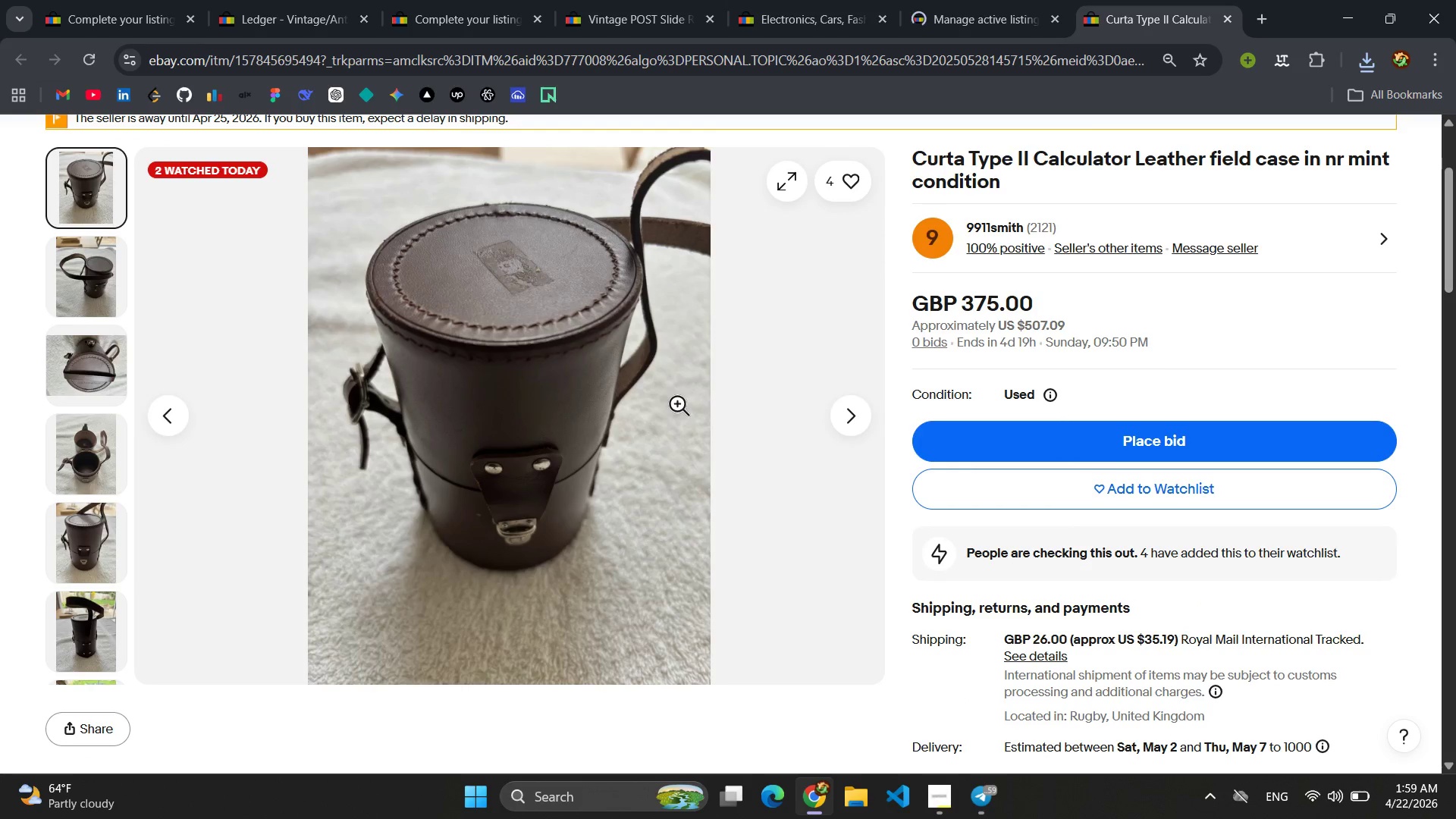 
scroll: coordinate [668, 387], scroll_direction: up, amount: 1.0
 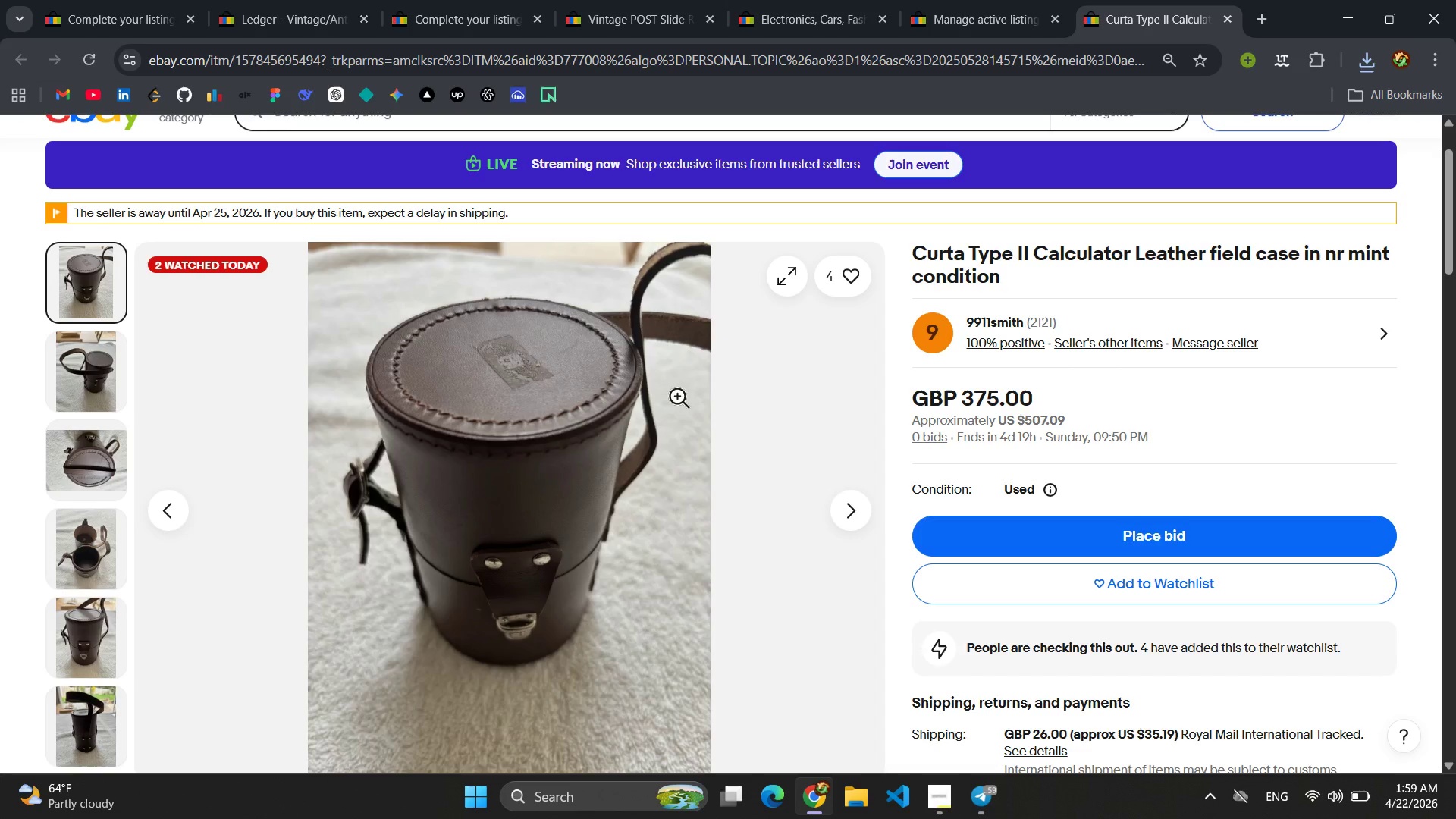 
wait(6.58)
 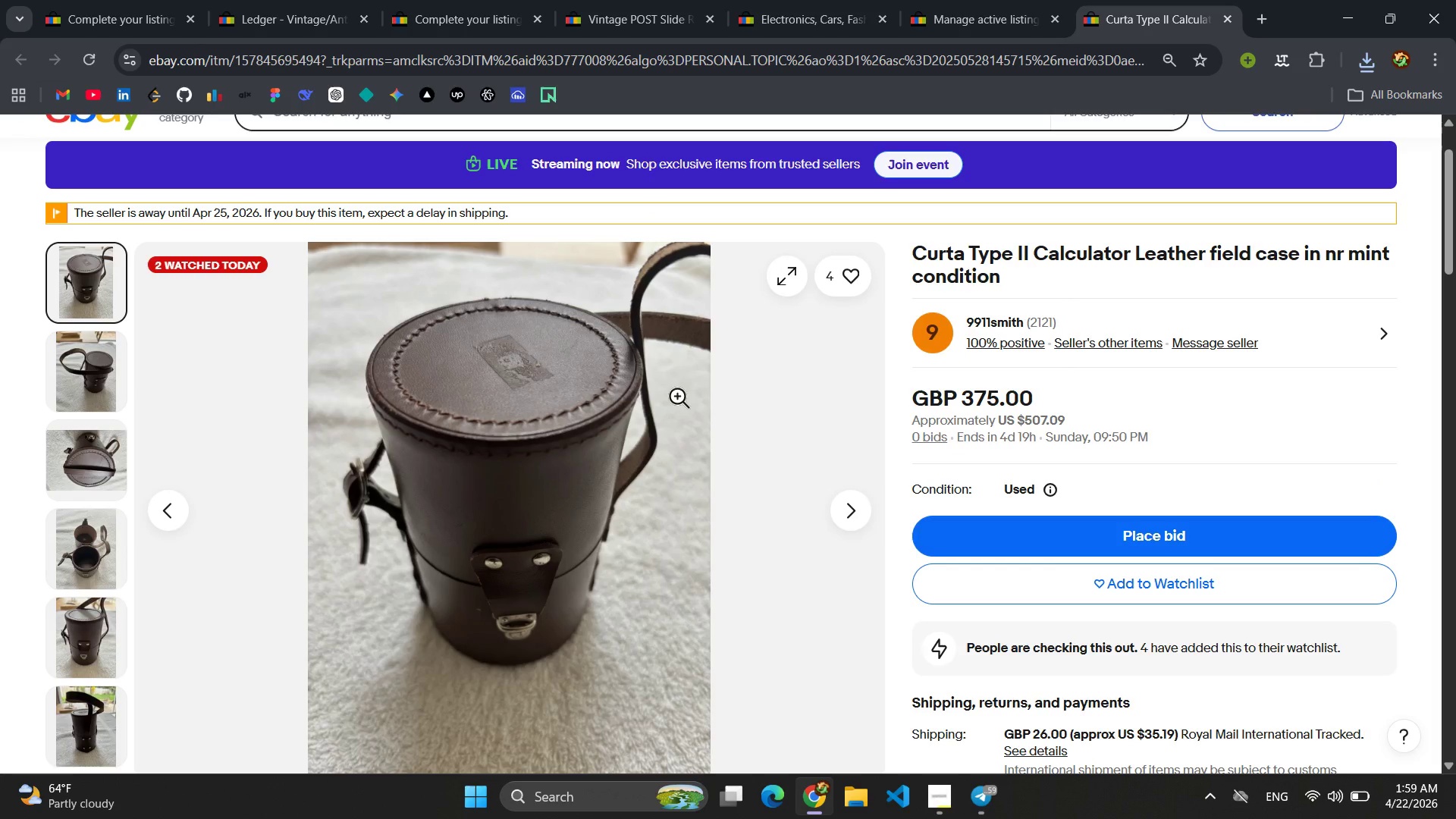 
left_click([77, 468])
 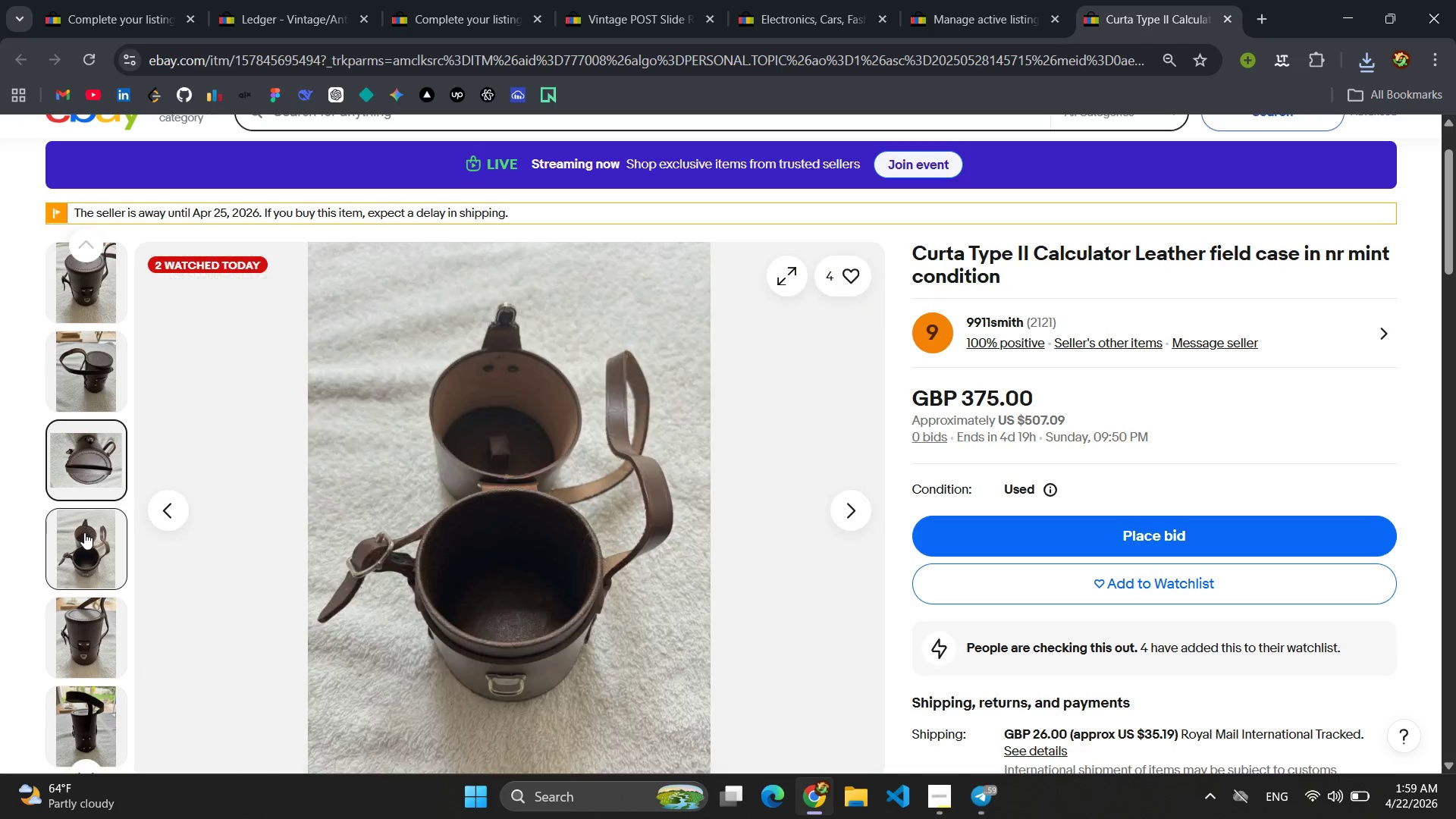 
left_click([84, 534])
 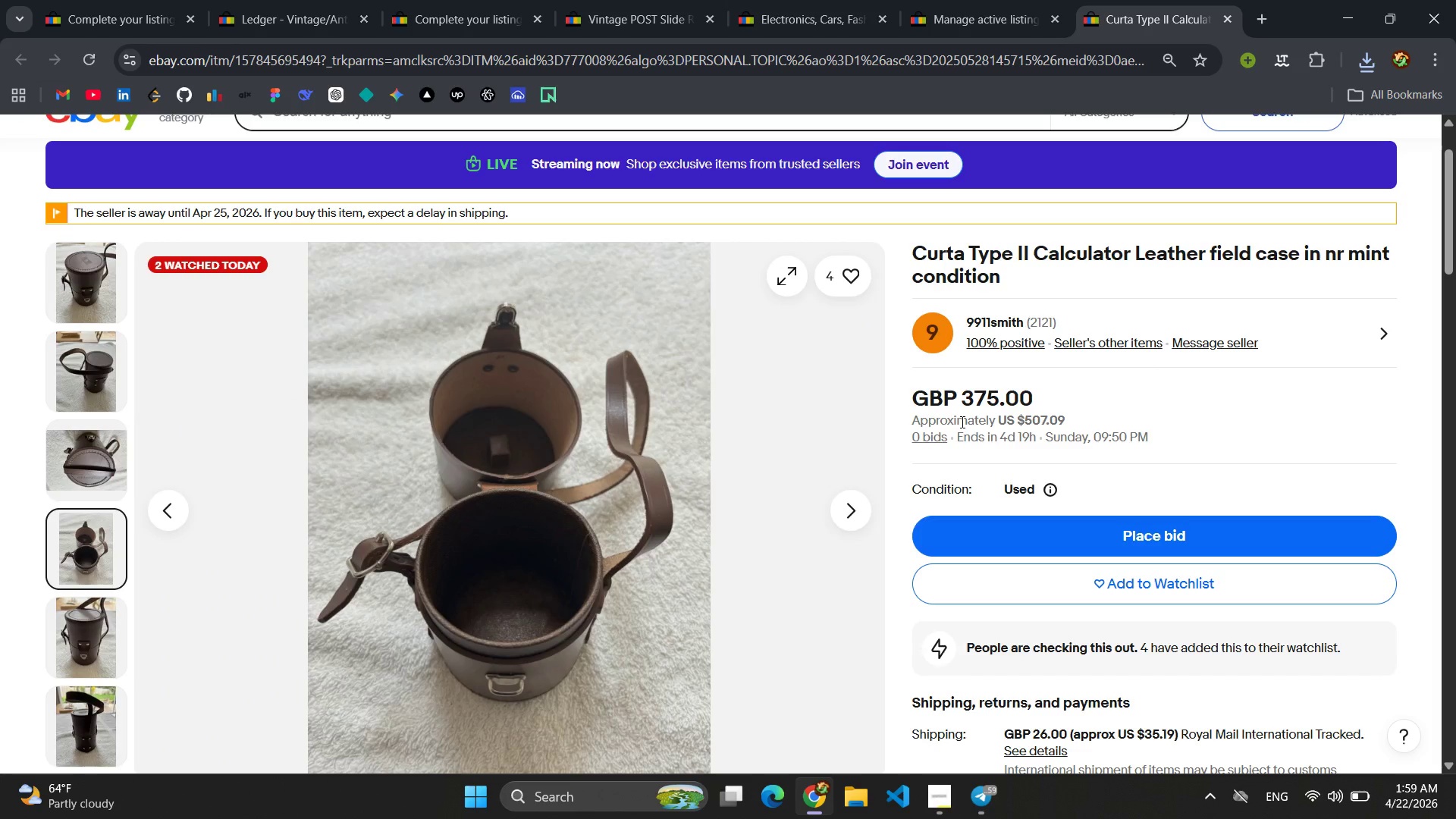 
wait(7.33)
 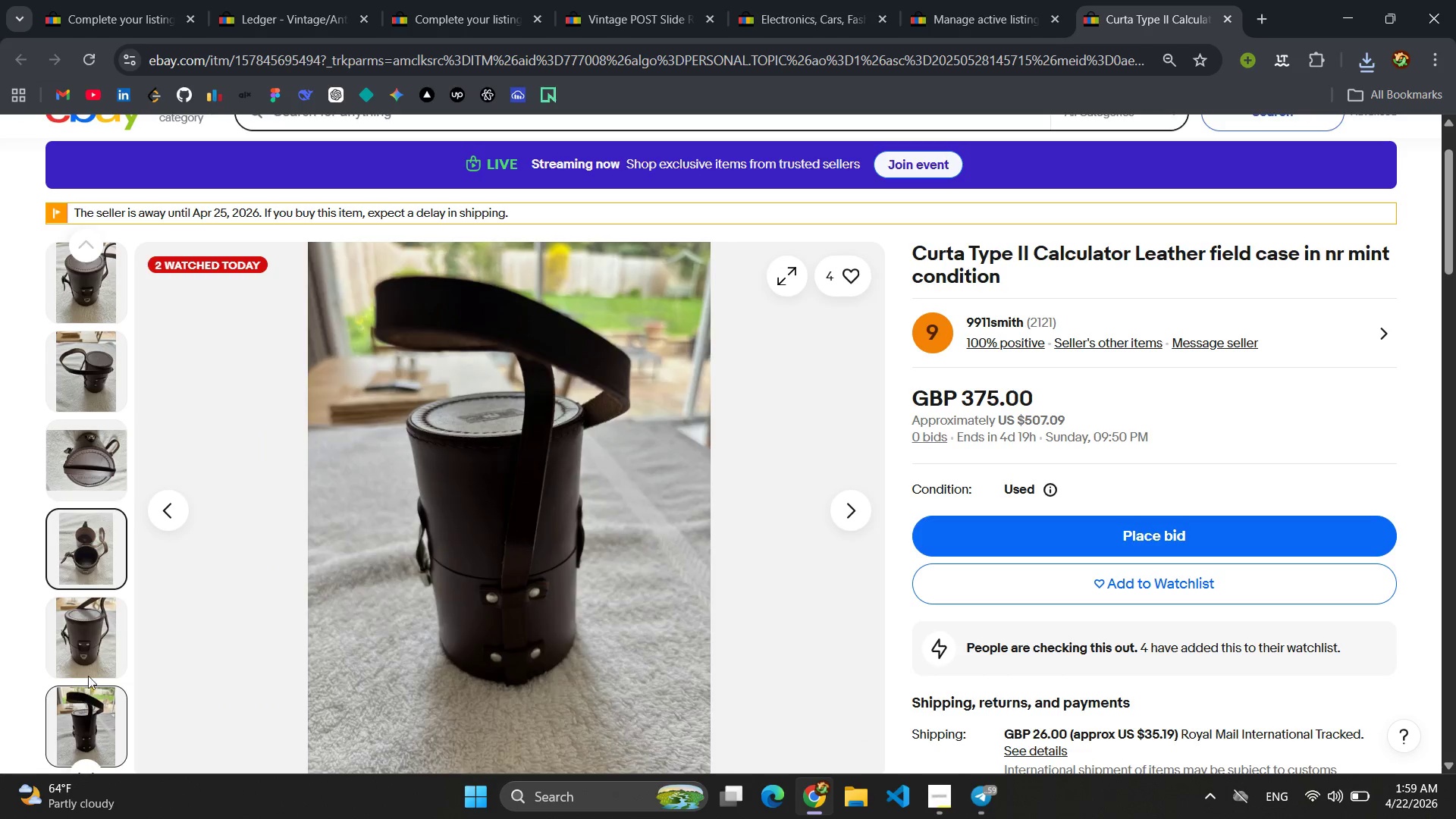 
left_click([971, 17])
 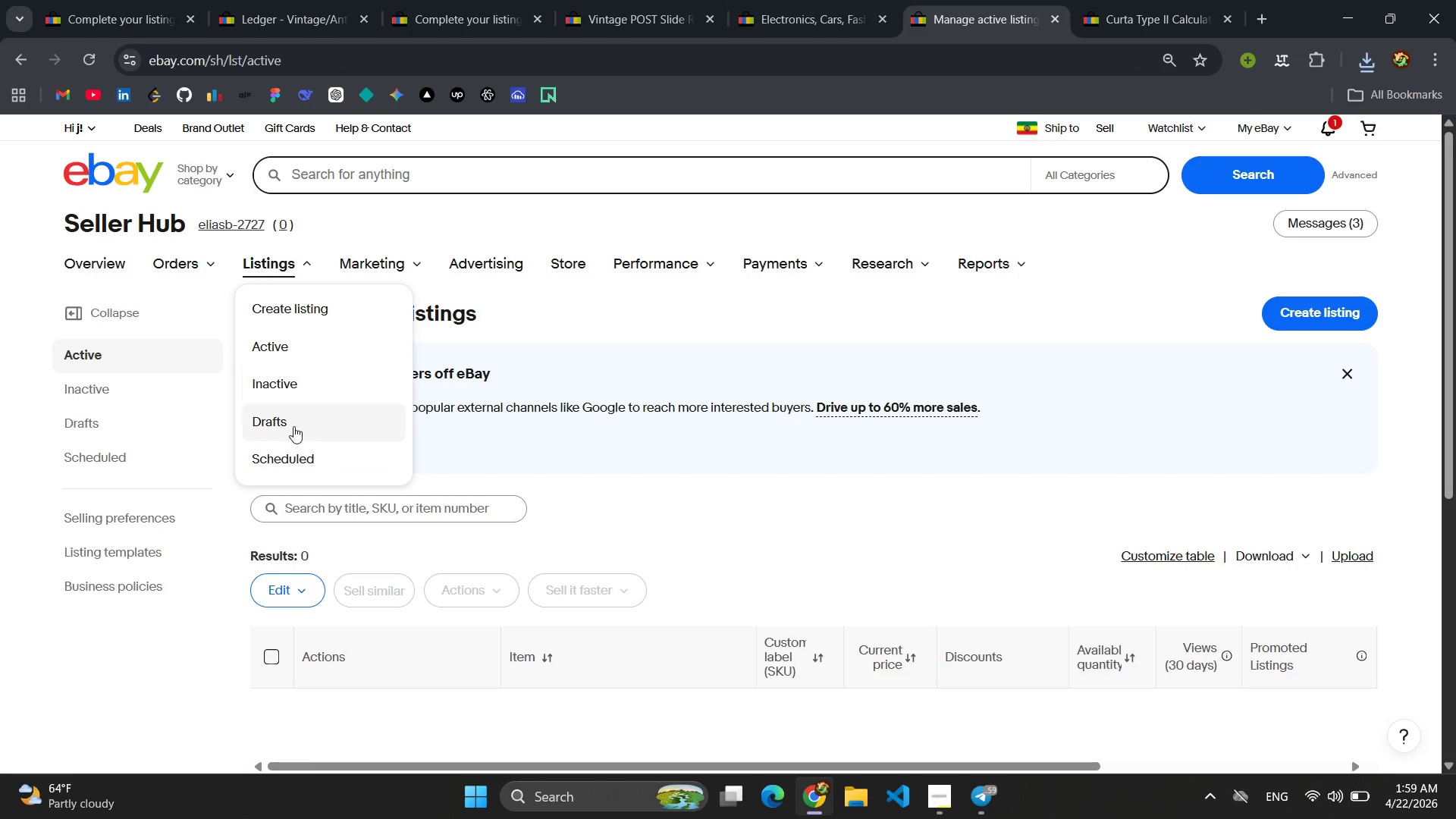 
left_click([290, 420])
 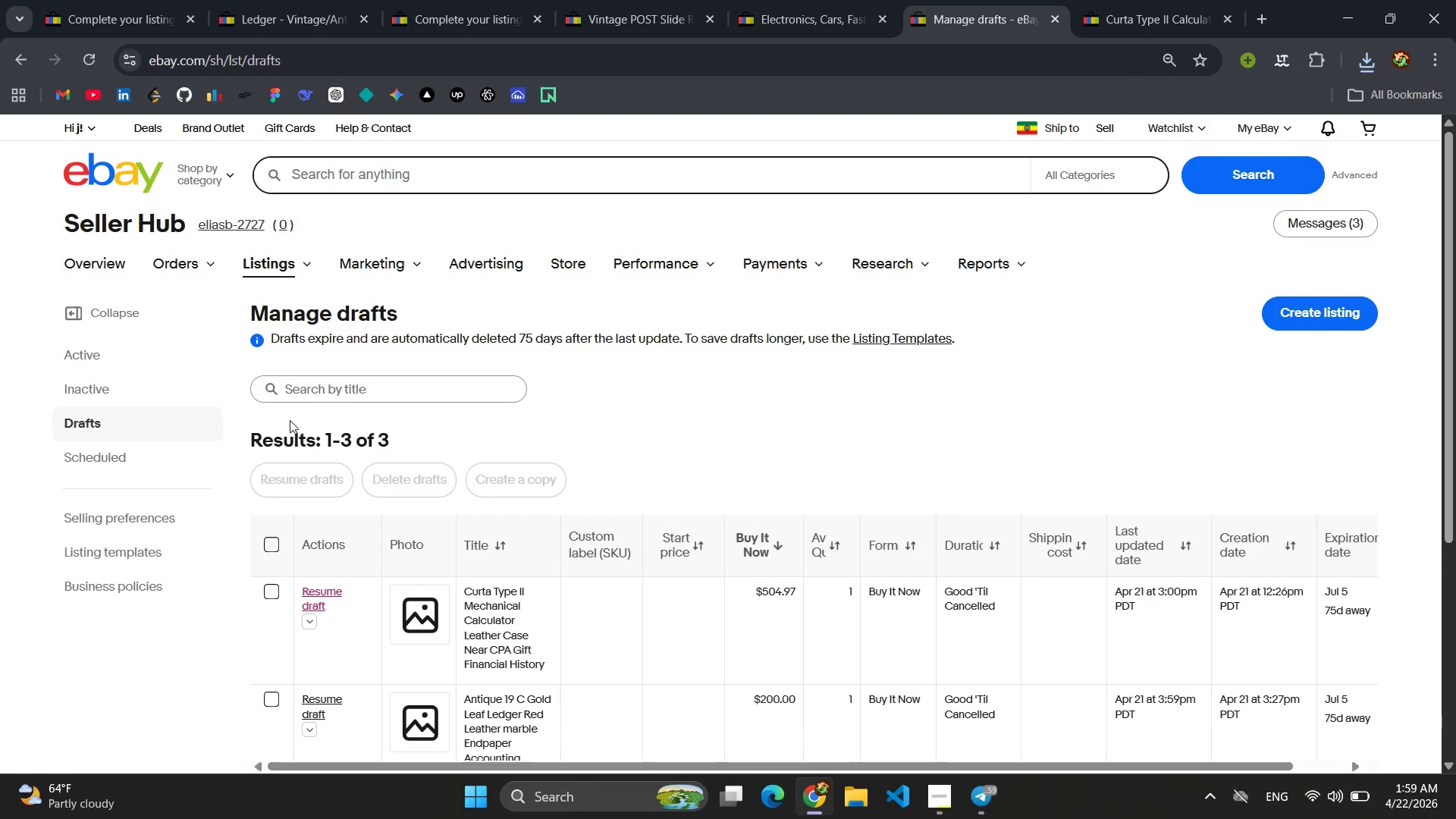 
scroll: coordinate [799, 377], scroll_direction: down, amount: 3.0
 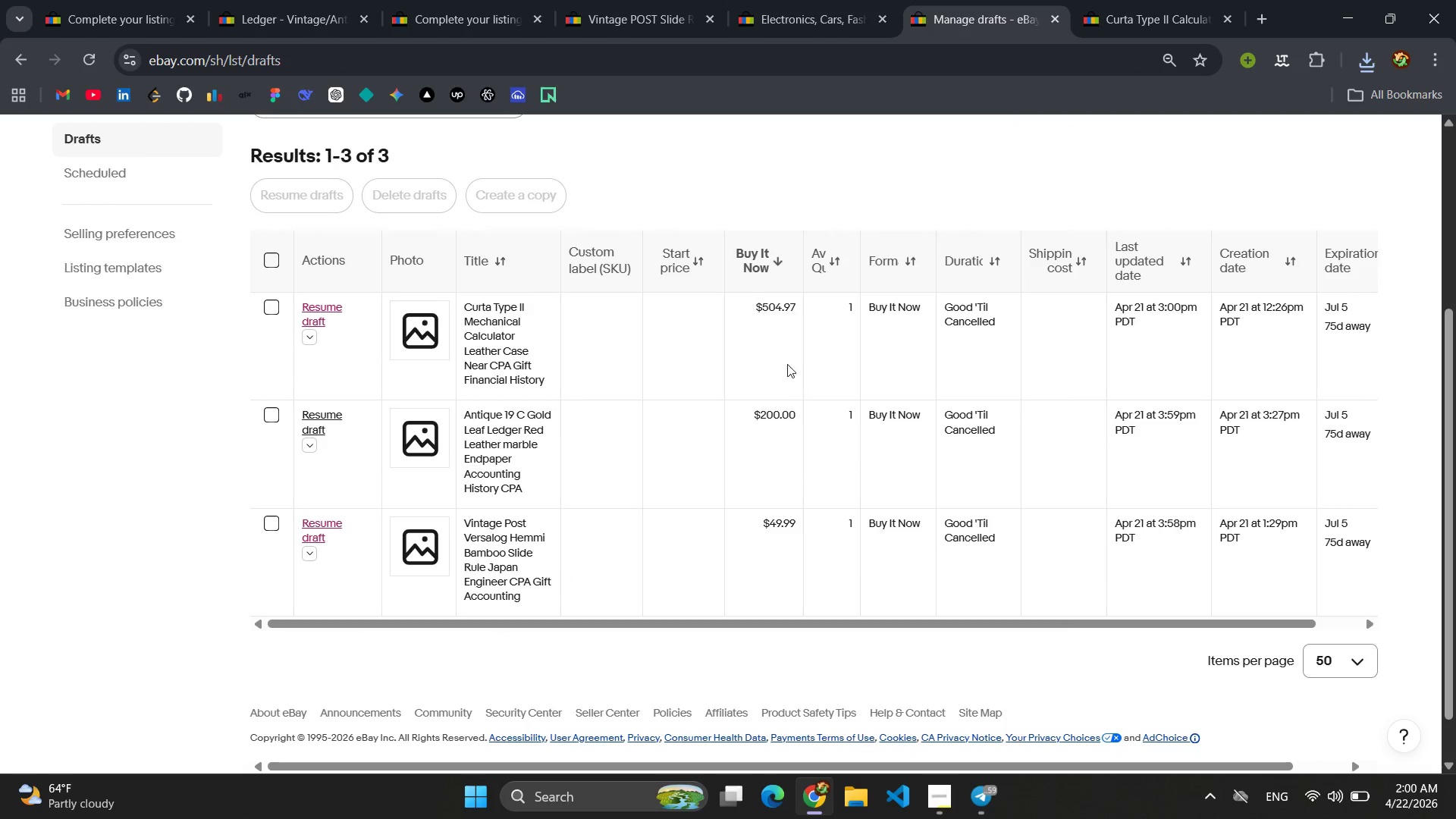 
left_click([332, 314])
 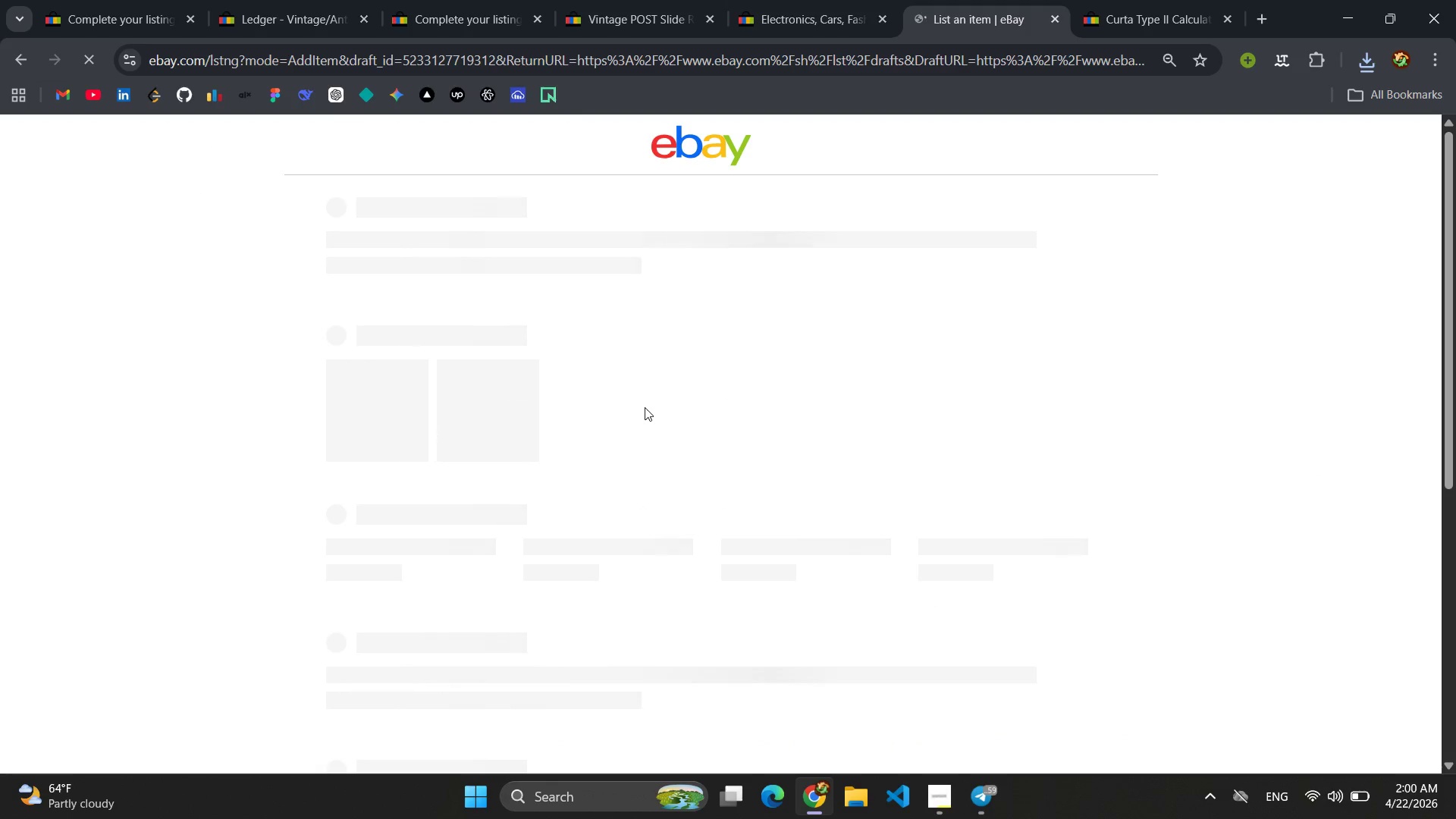 
scroll: coordinate [456, 385], scroll_direction: down, amount: 45.0
 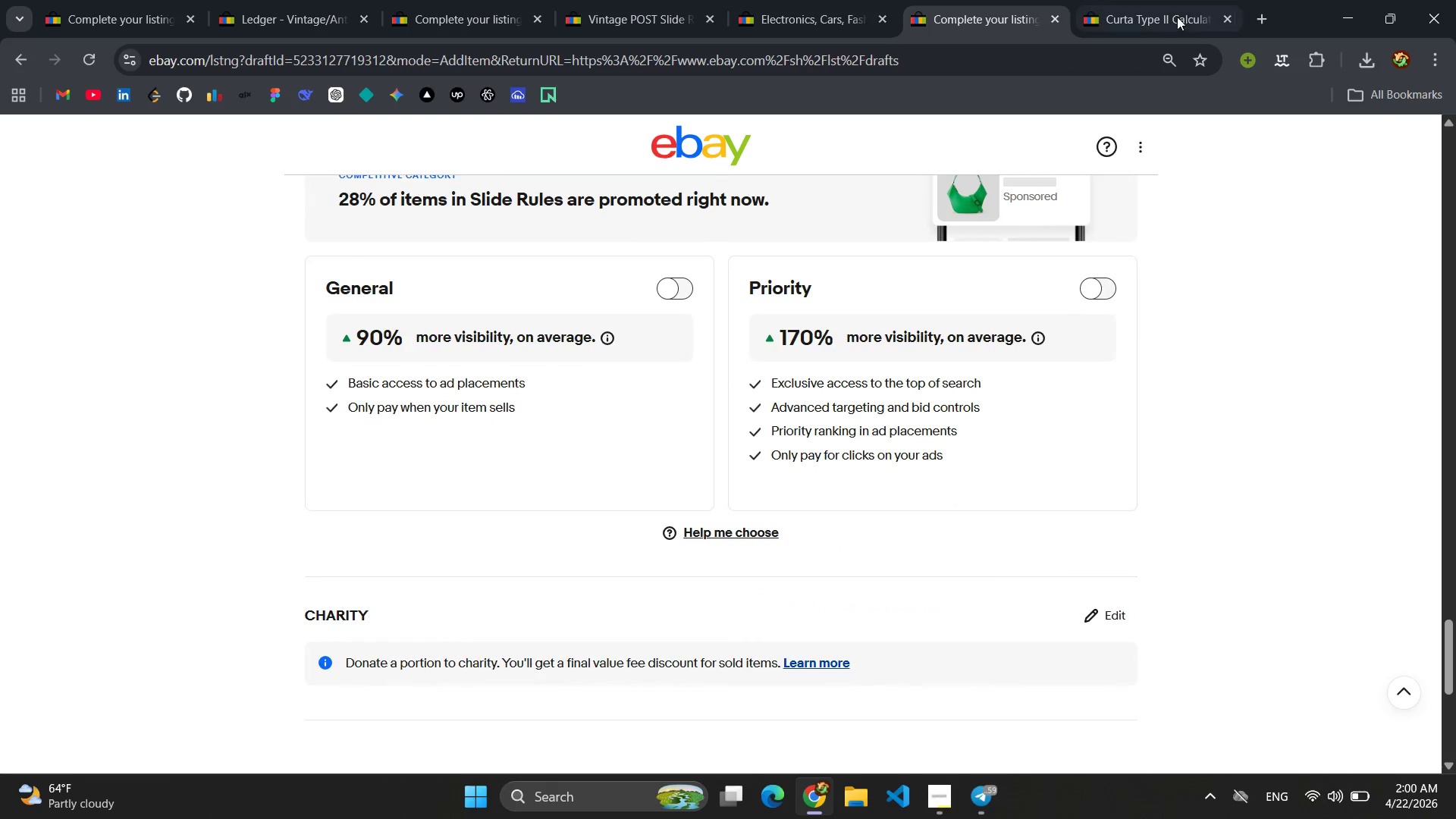 
left_click([1161, 17])
 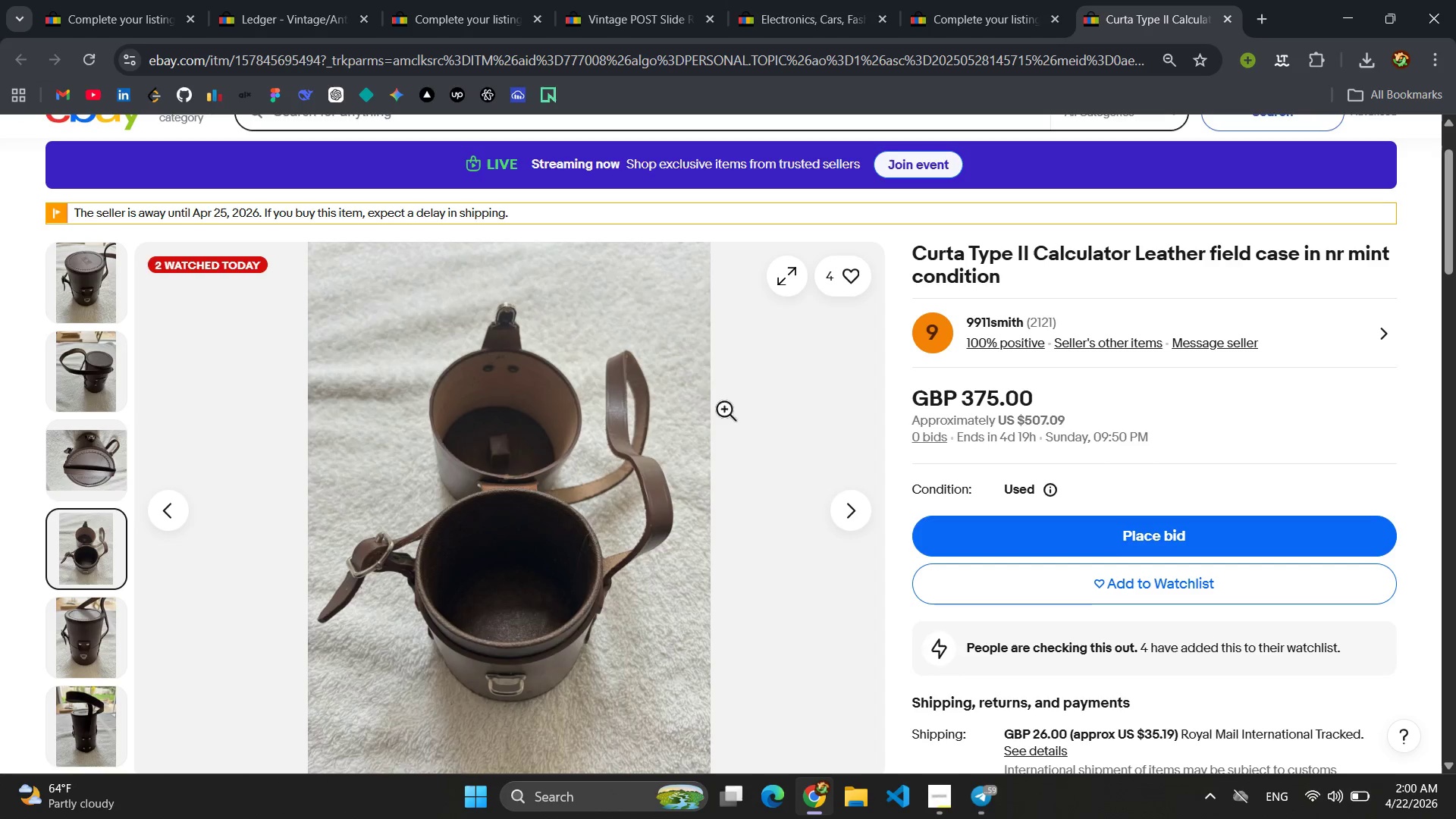 
scroll: coordinate [692, 405], scroll_direction: down, amount: 2.0
 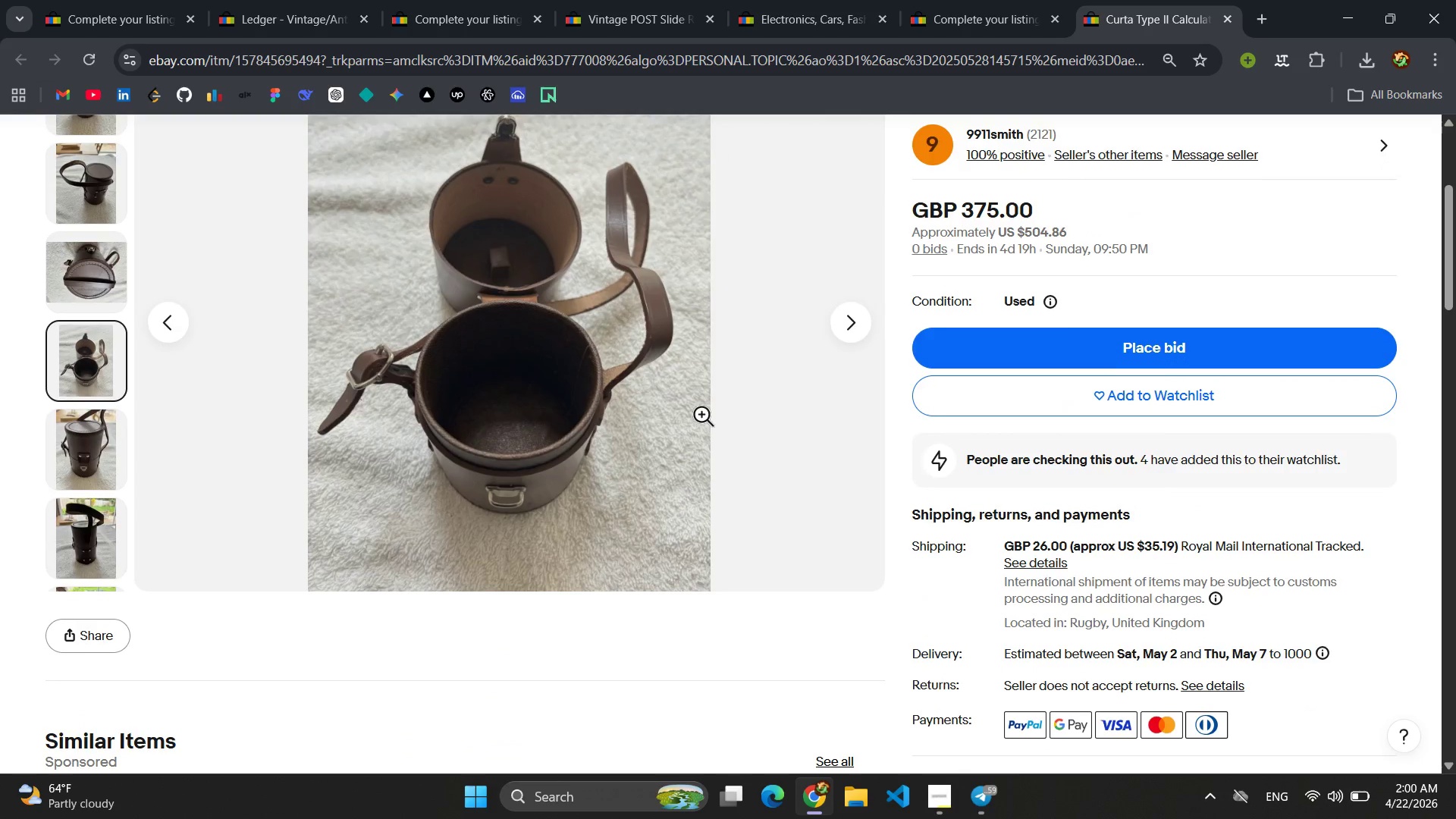 
scroll: coordinate [692, 405], scroll_direction: up, amount: 2.0
 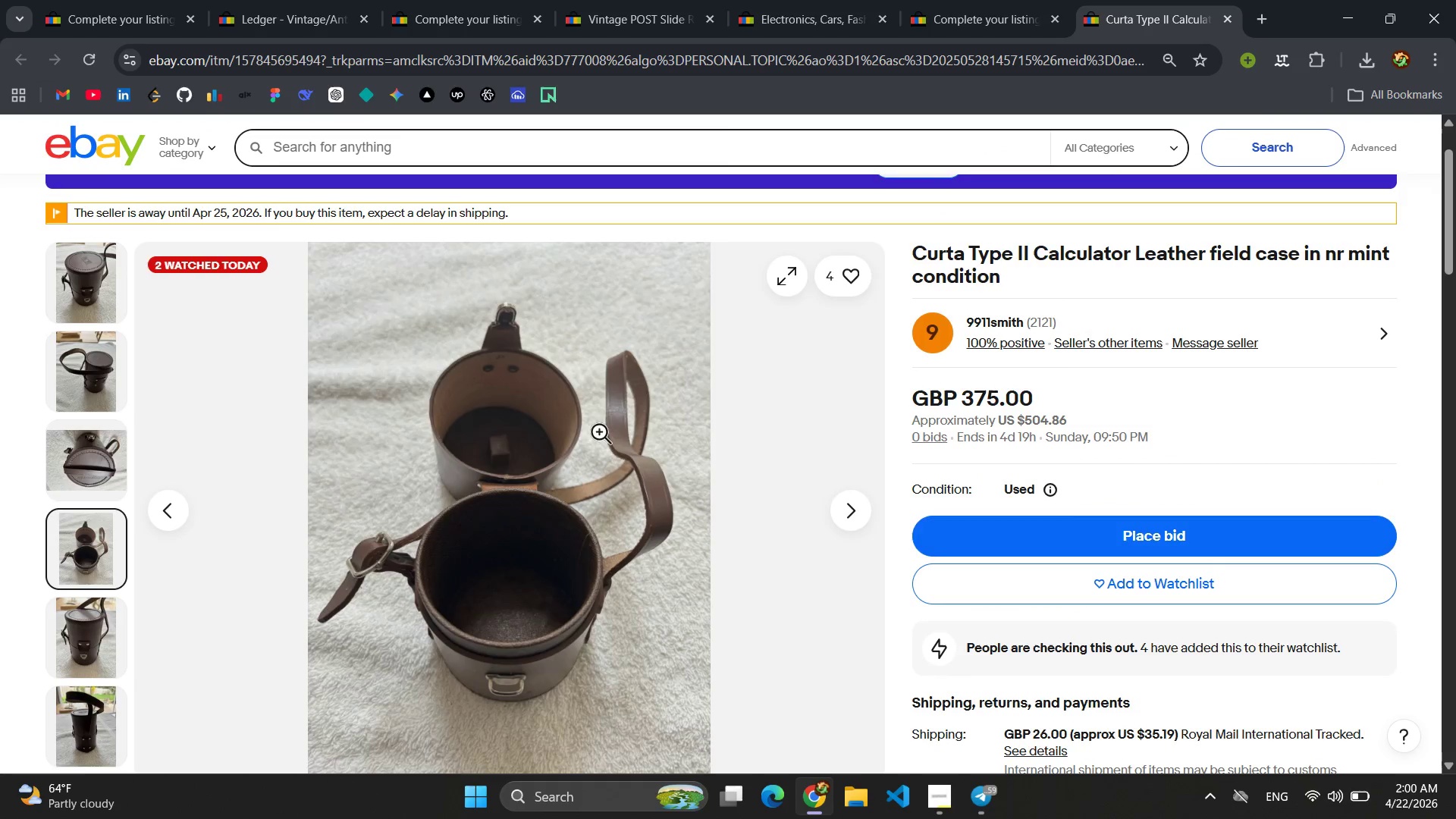 
left_click_drag(start_coordinate=[1014, 280], to_coordinate=[892, 265])
 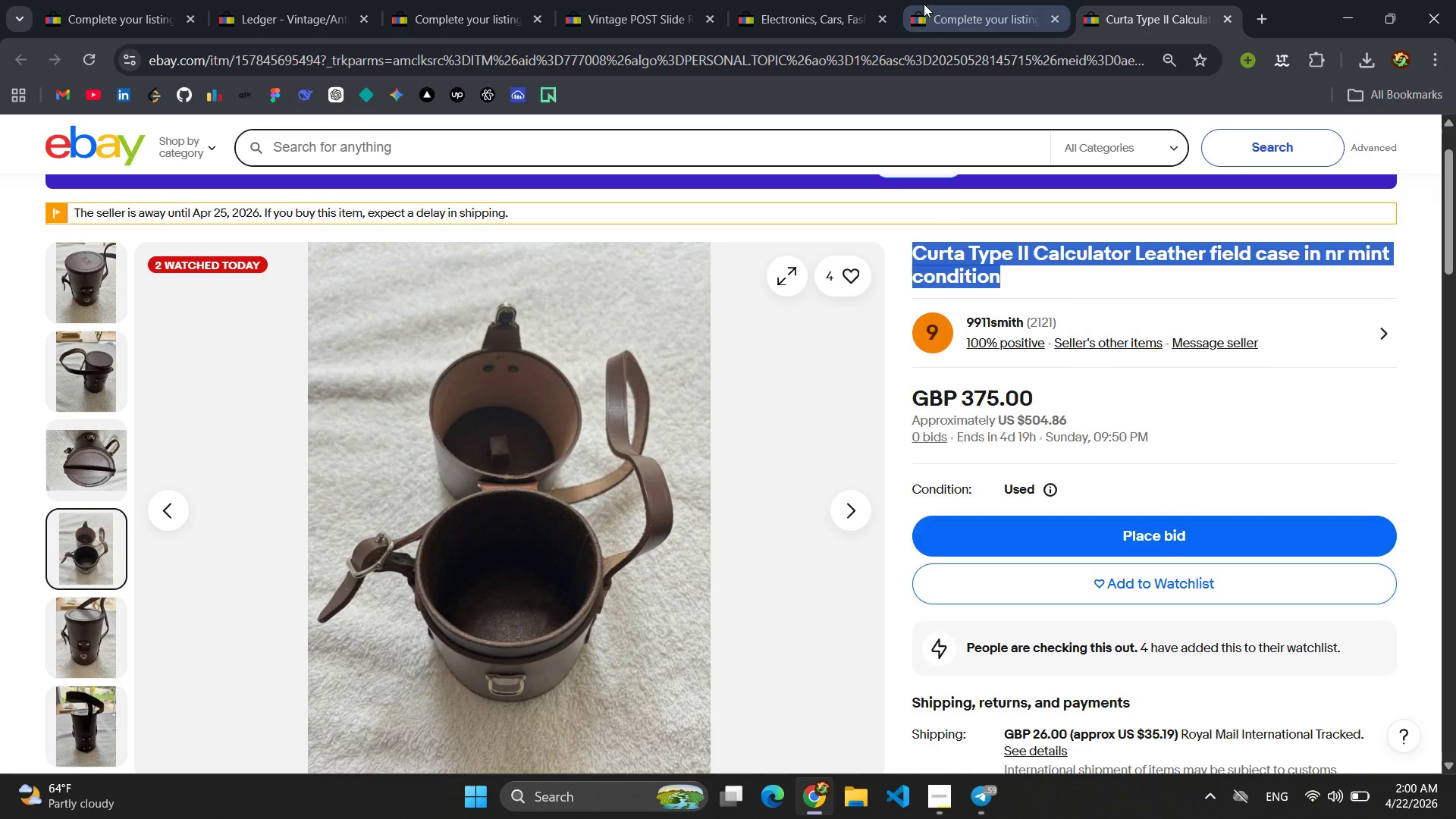 
left_click([929, 4])
 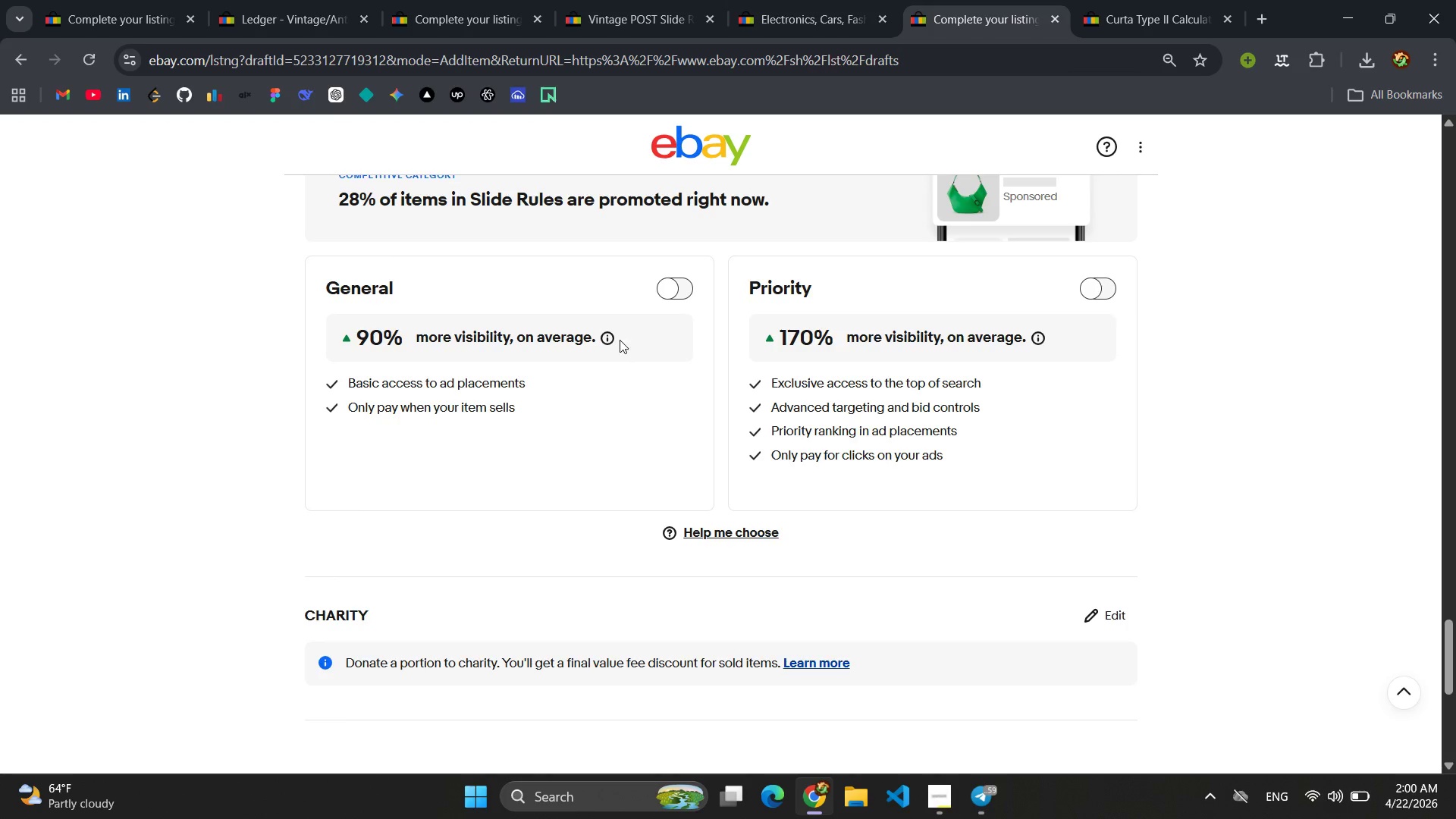 
scroll: coordinate [701, 257], scroll_direction: up, amount: 39.0
 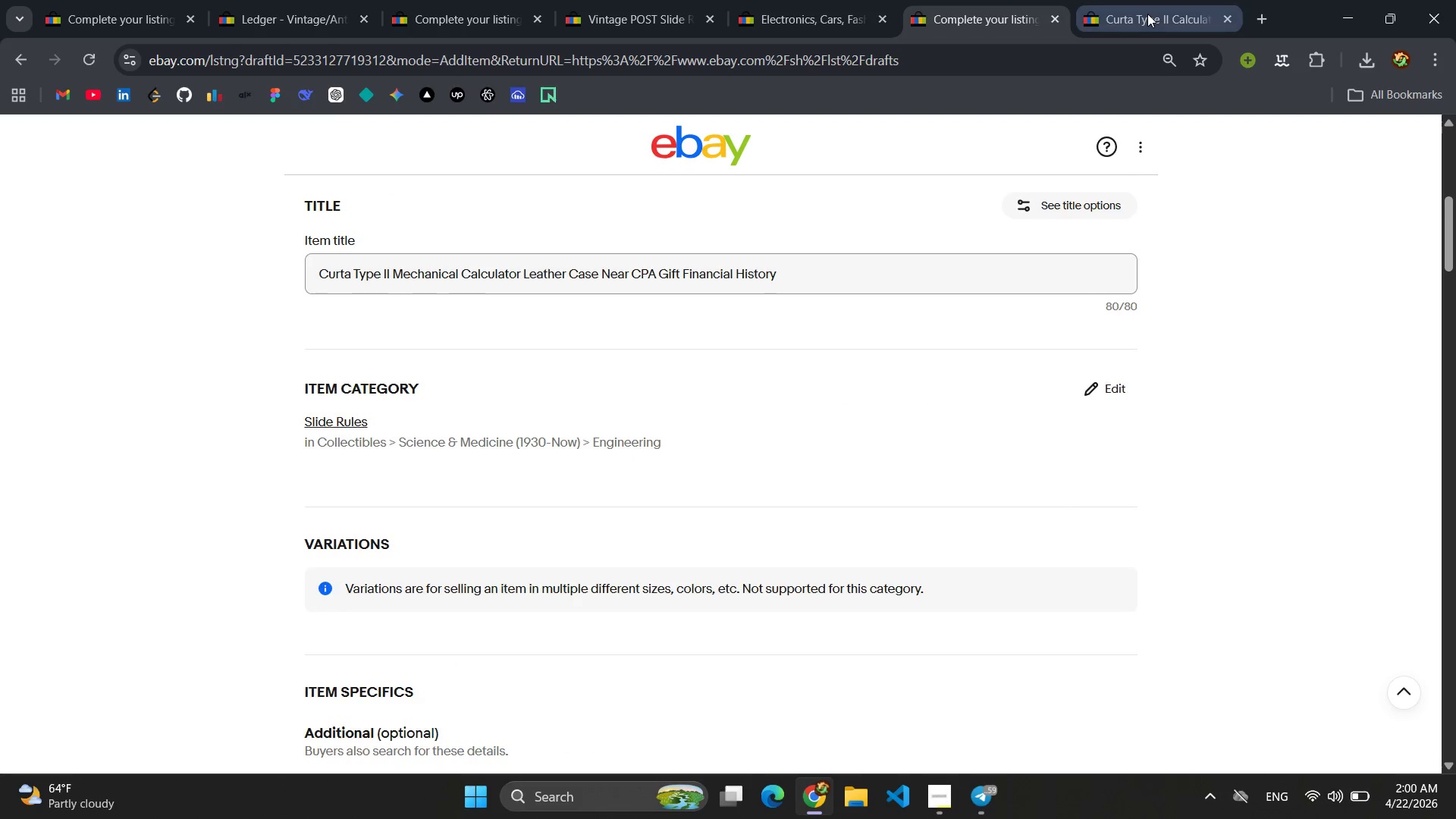 
scroll: coordinate [658, 437], scroll_direction: down, amount: 36.0
 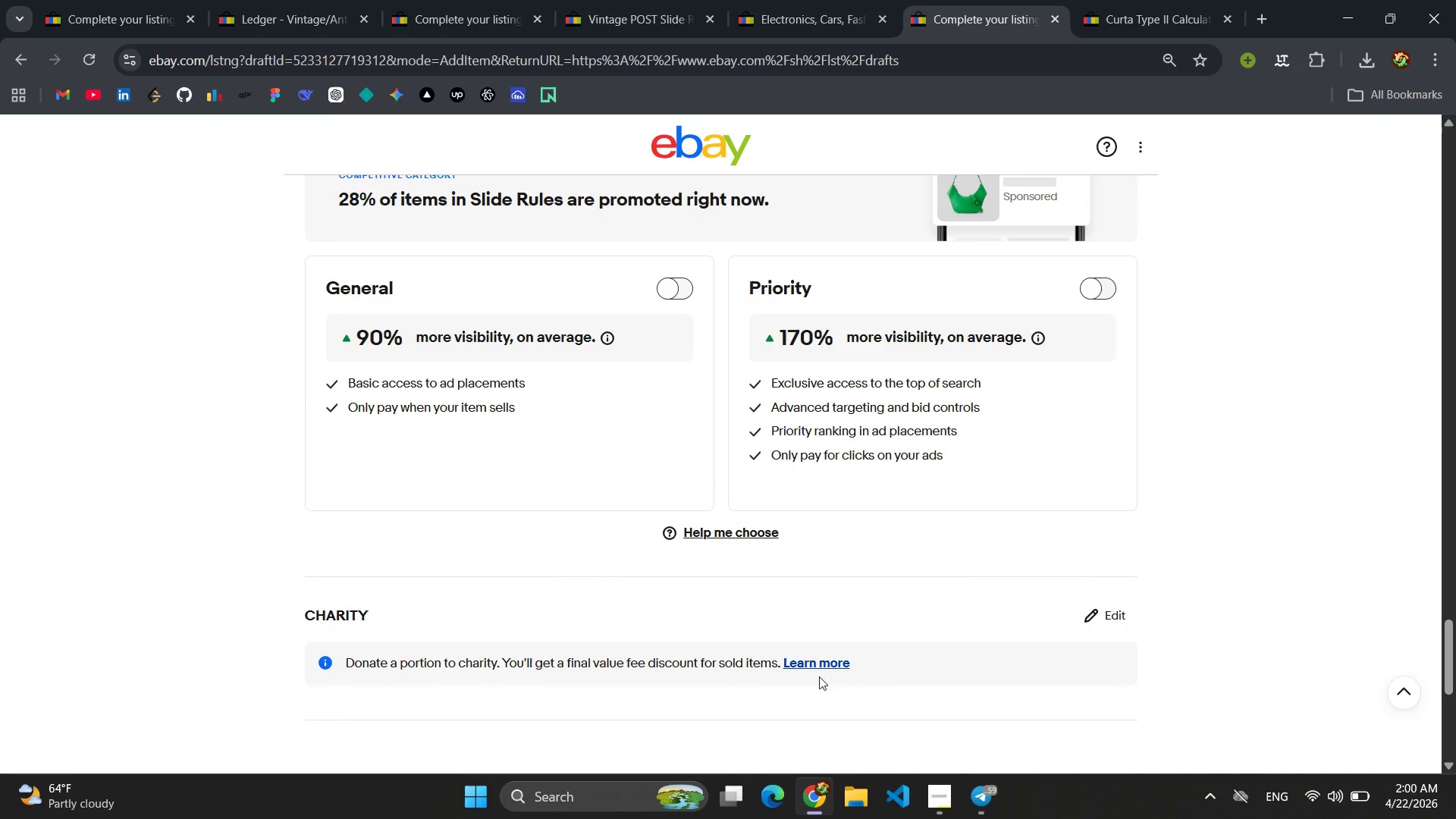 
left_click([937, 814])